 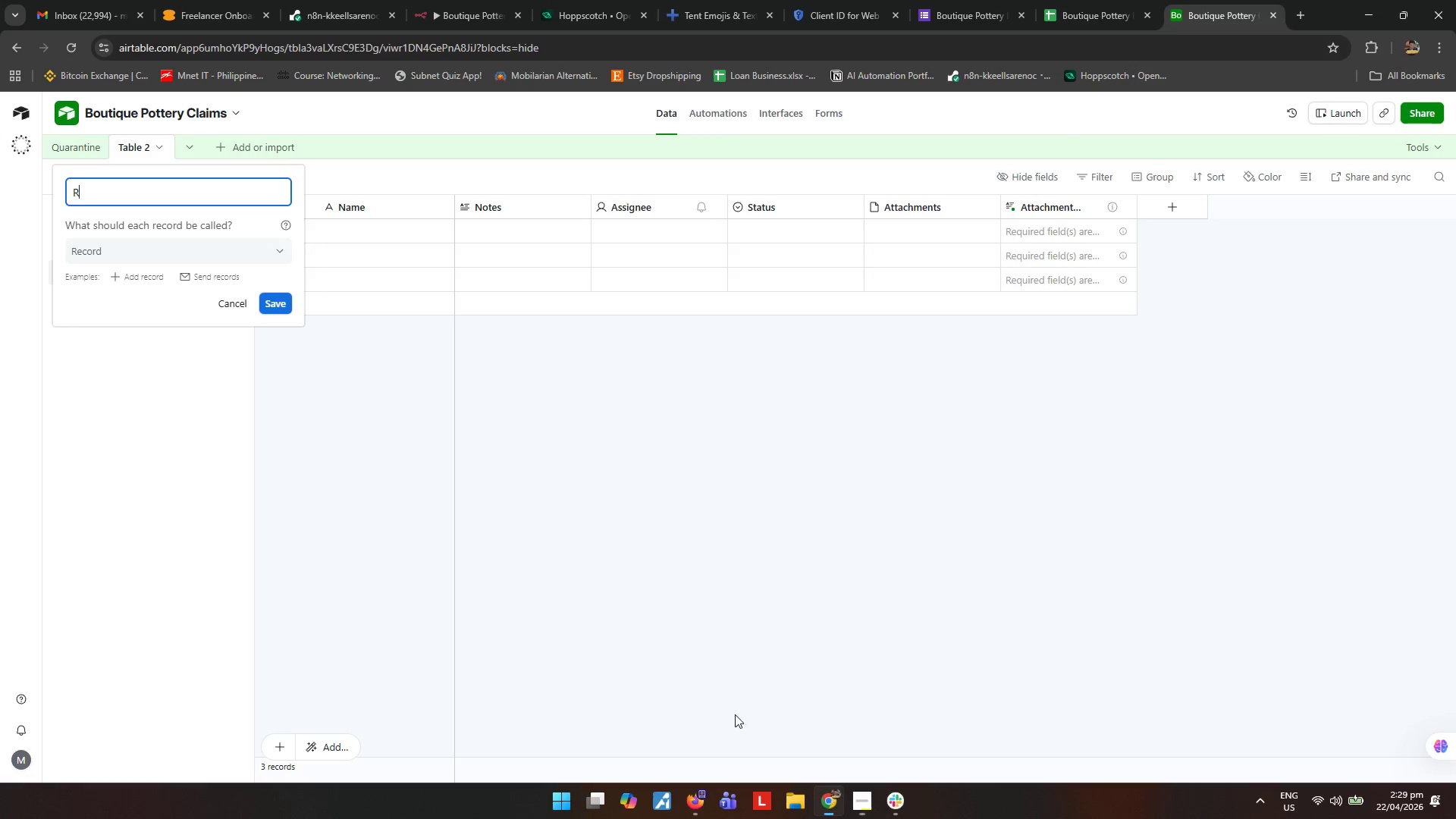 
key(Control+A)
 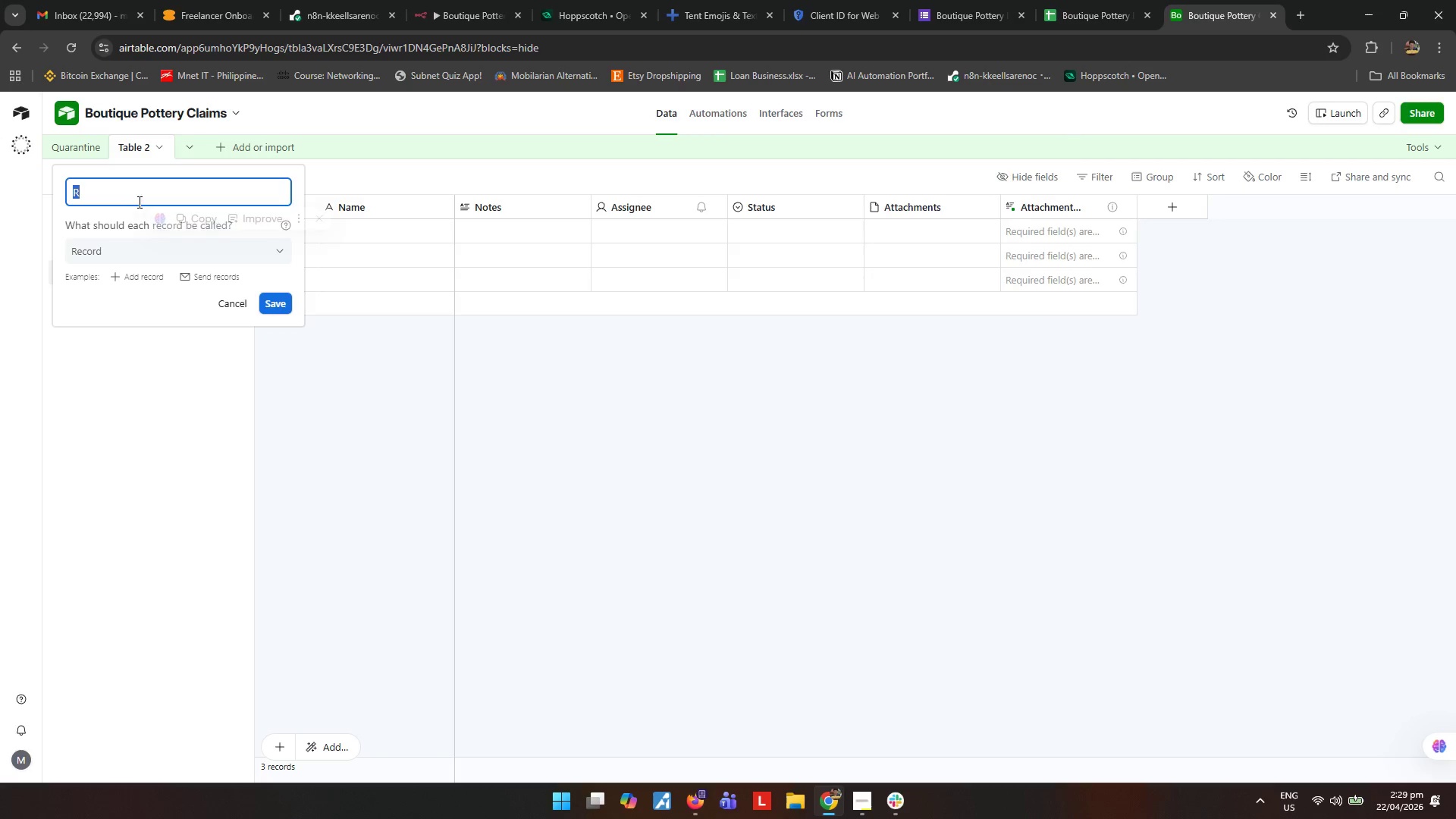 
key(Control+V)
 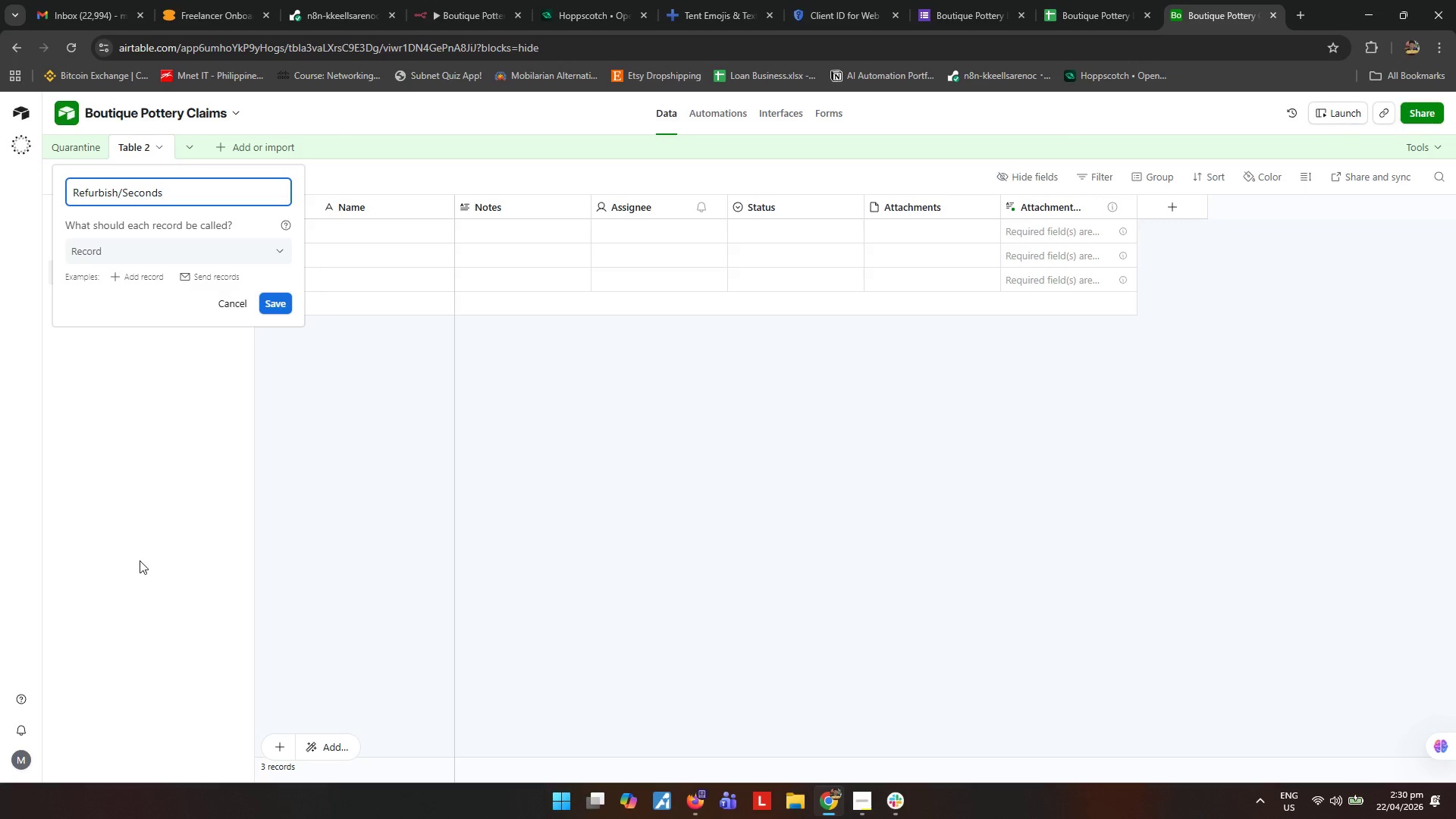 
left_click([284, 308])
 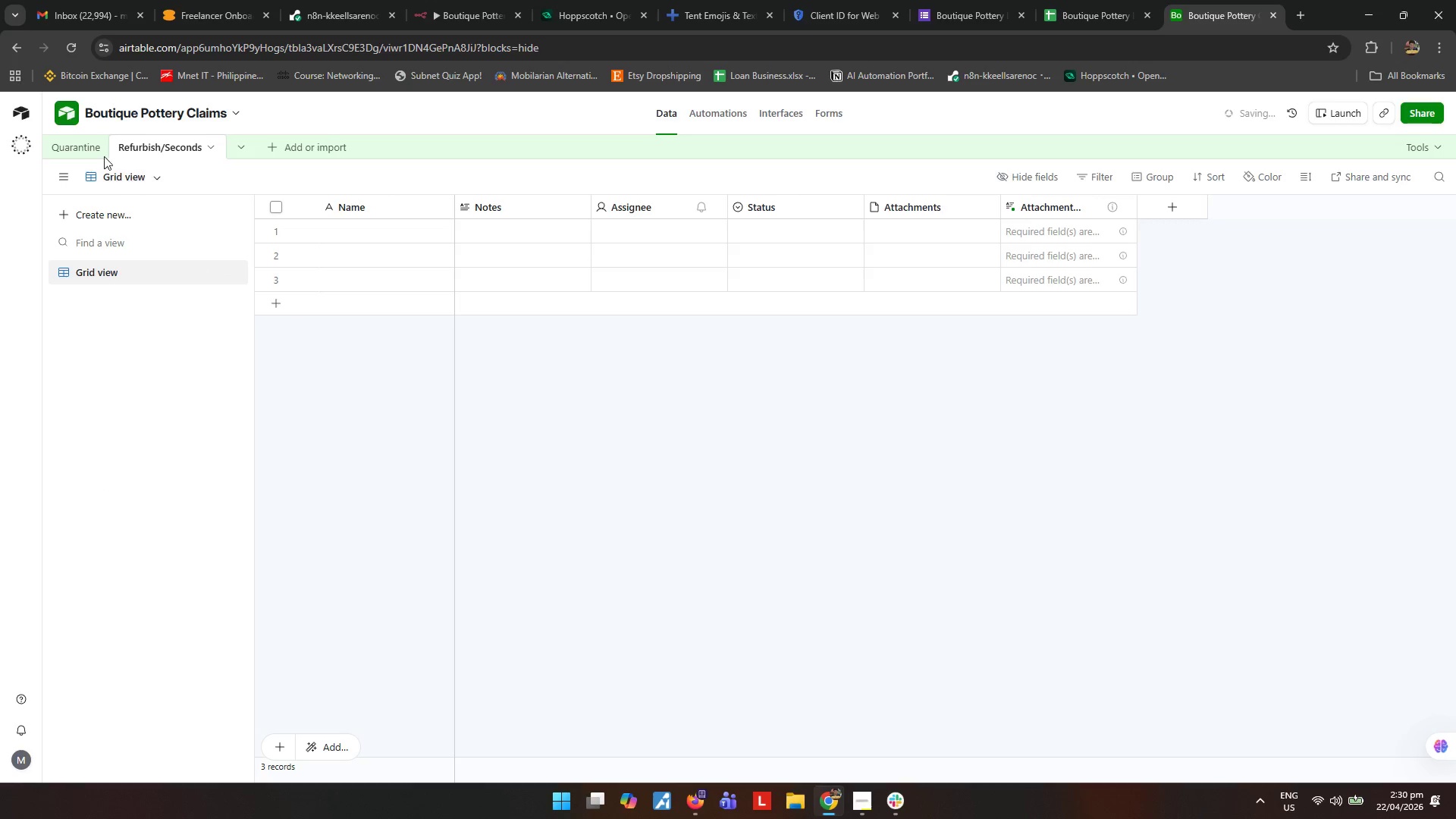 
left_click([73, 138])
 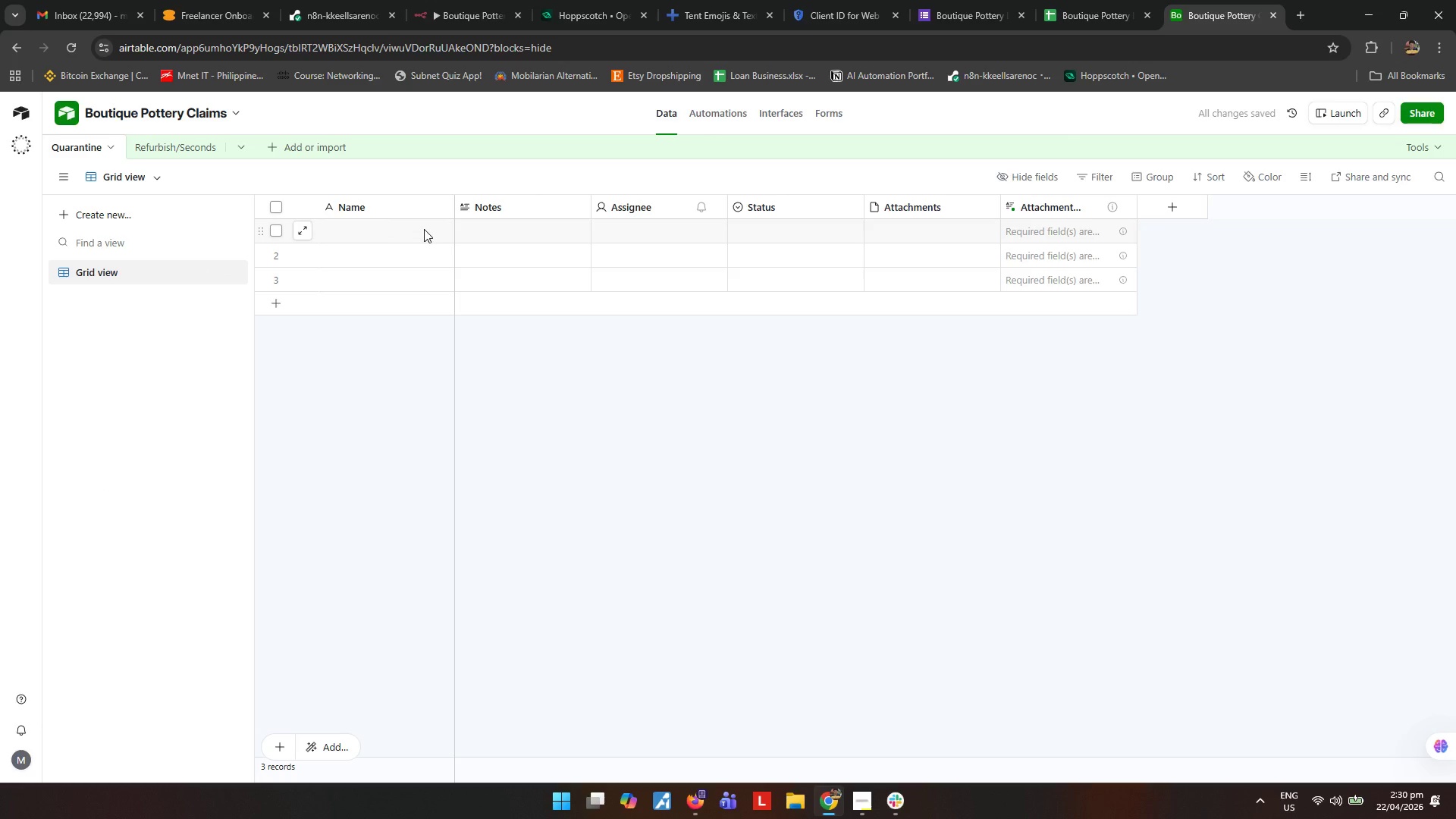 
mouse_move([514, 205])
 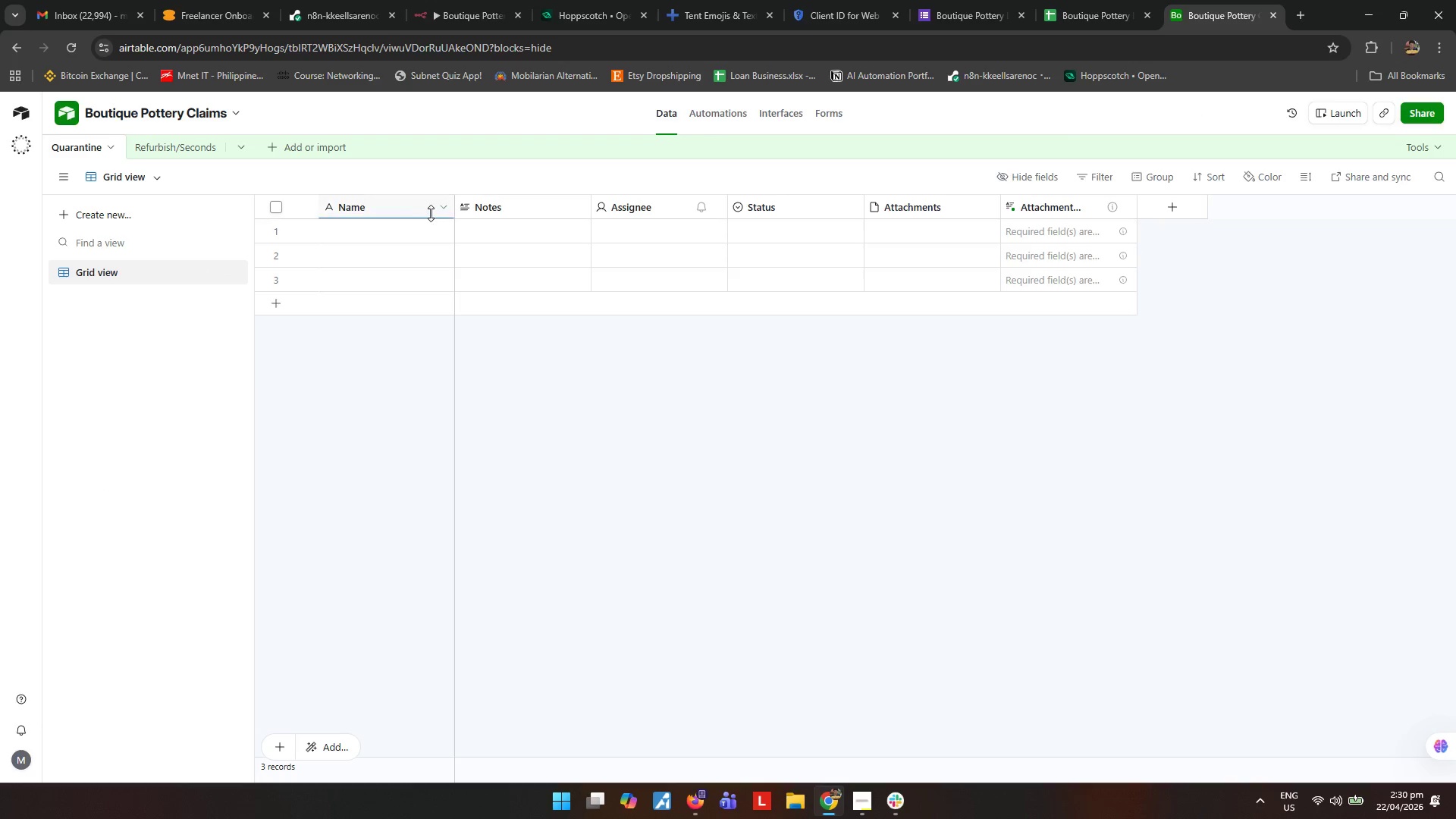 
left_click([432, 212])
 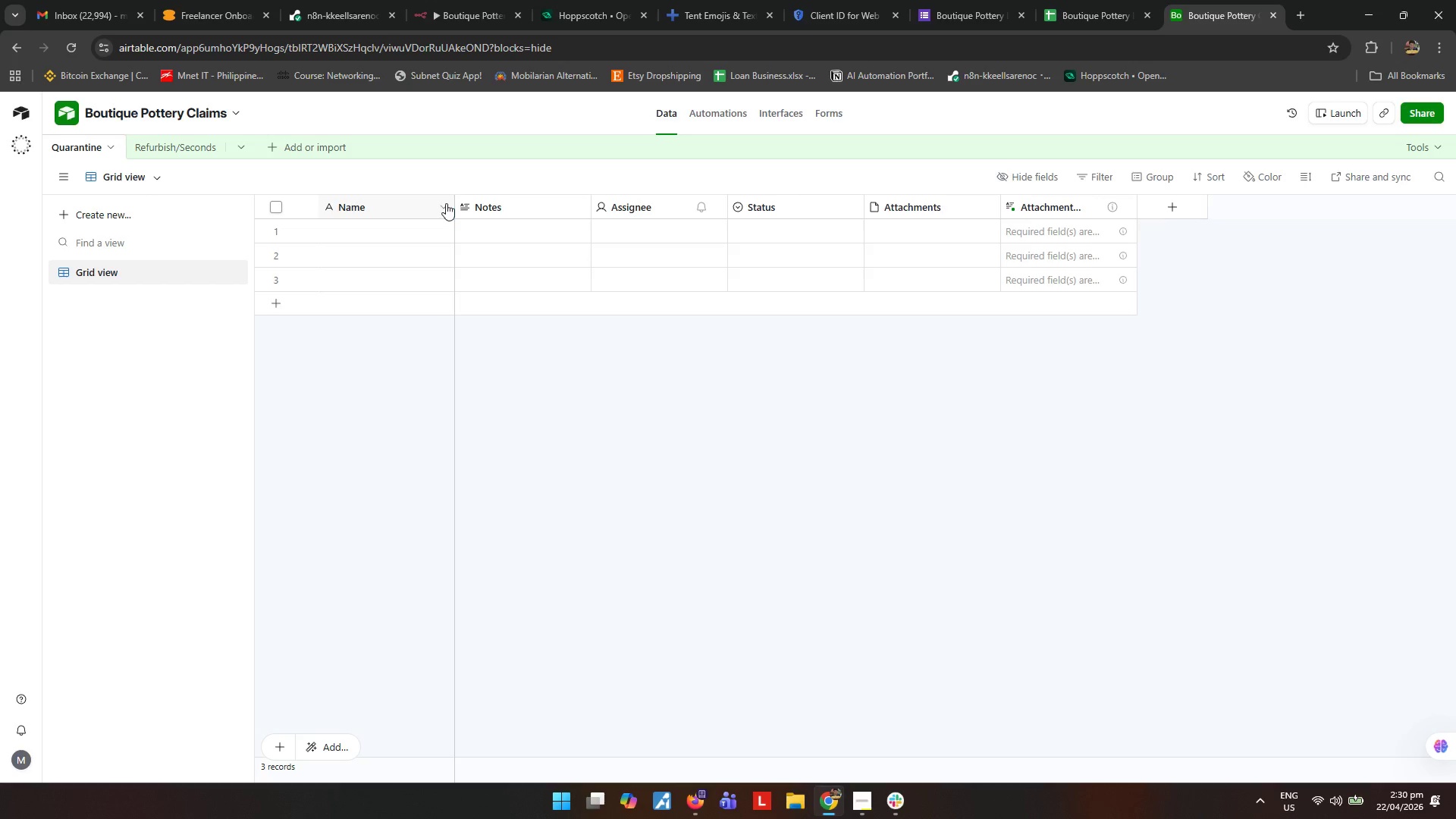 
left_click([446, 203])
 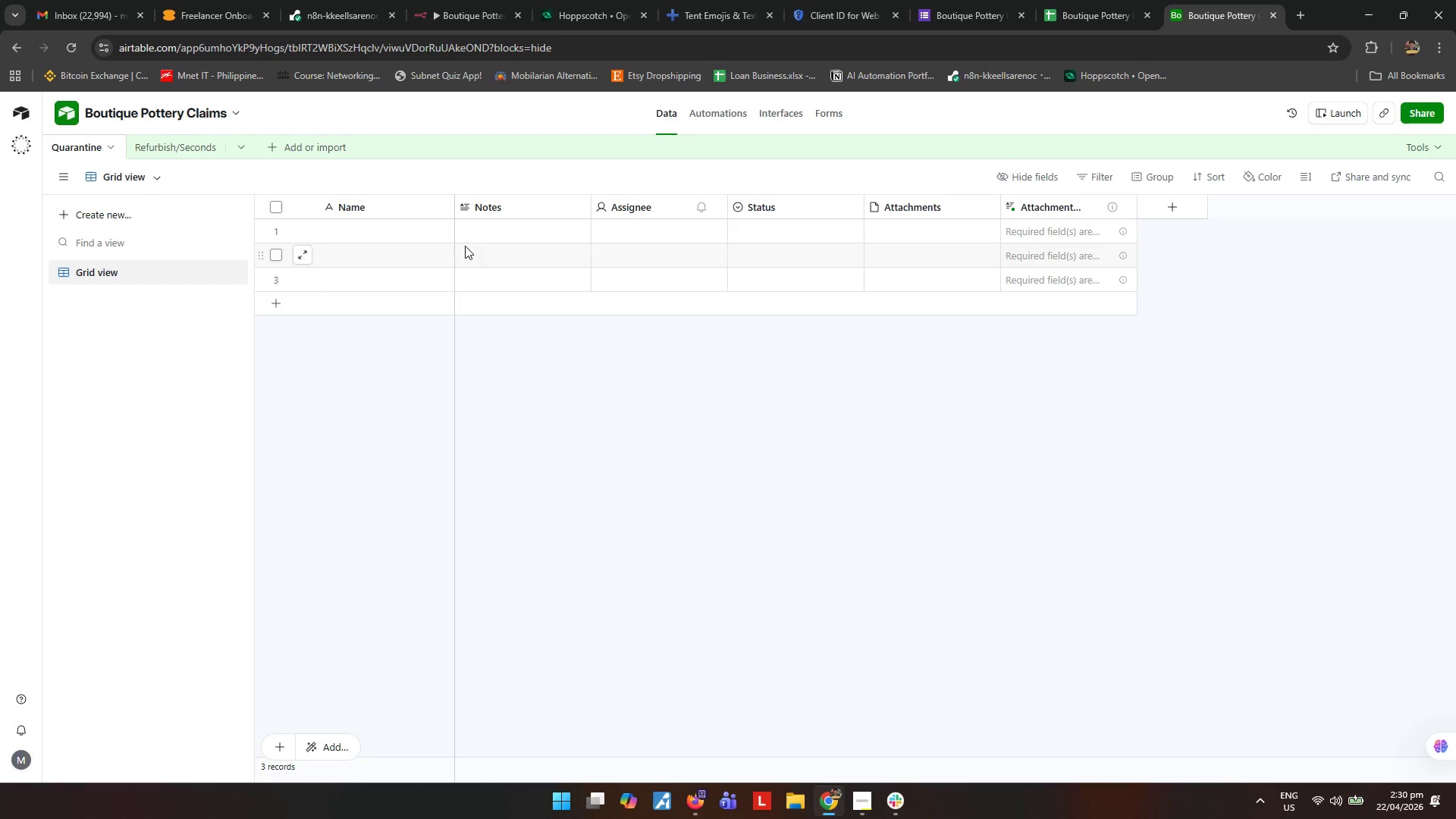 
left_click([499, 202])
 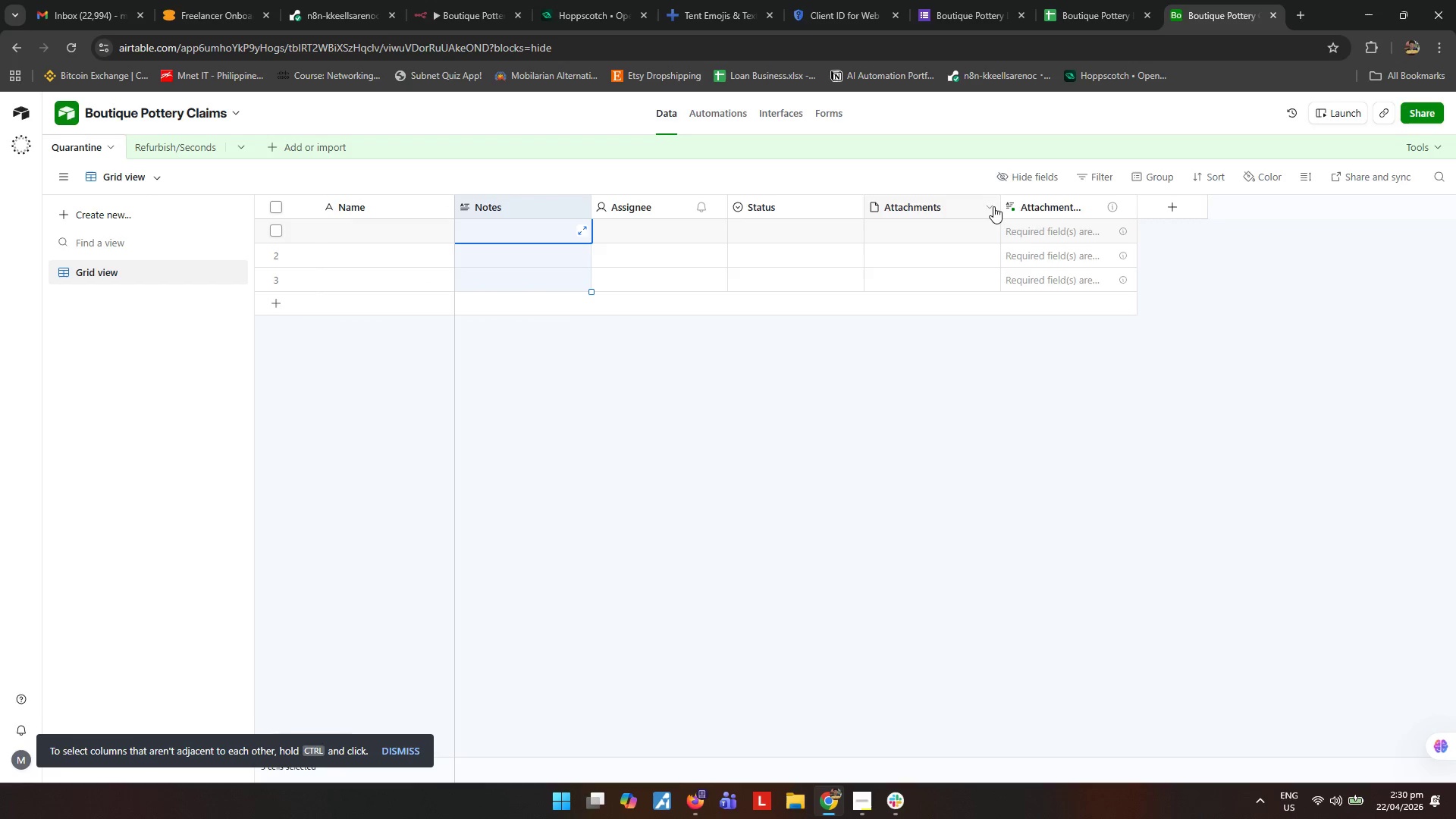 
hold_key(key=ShiftLeft, duration=0.58)
left_click([1059, 198])
 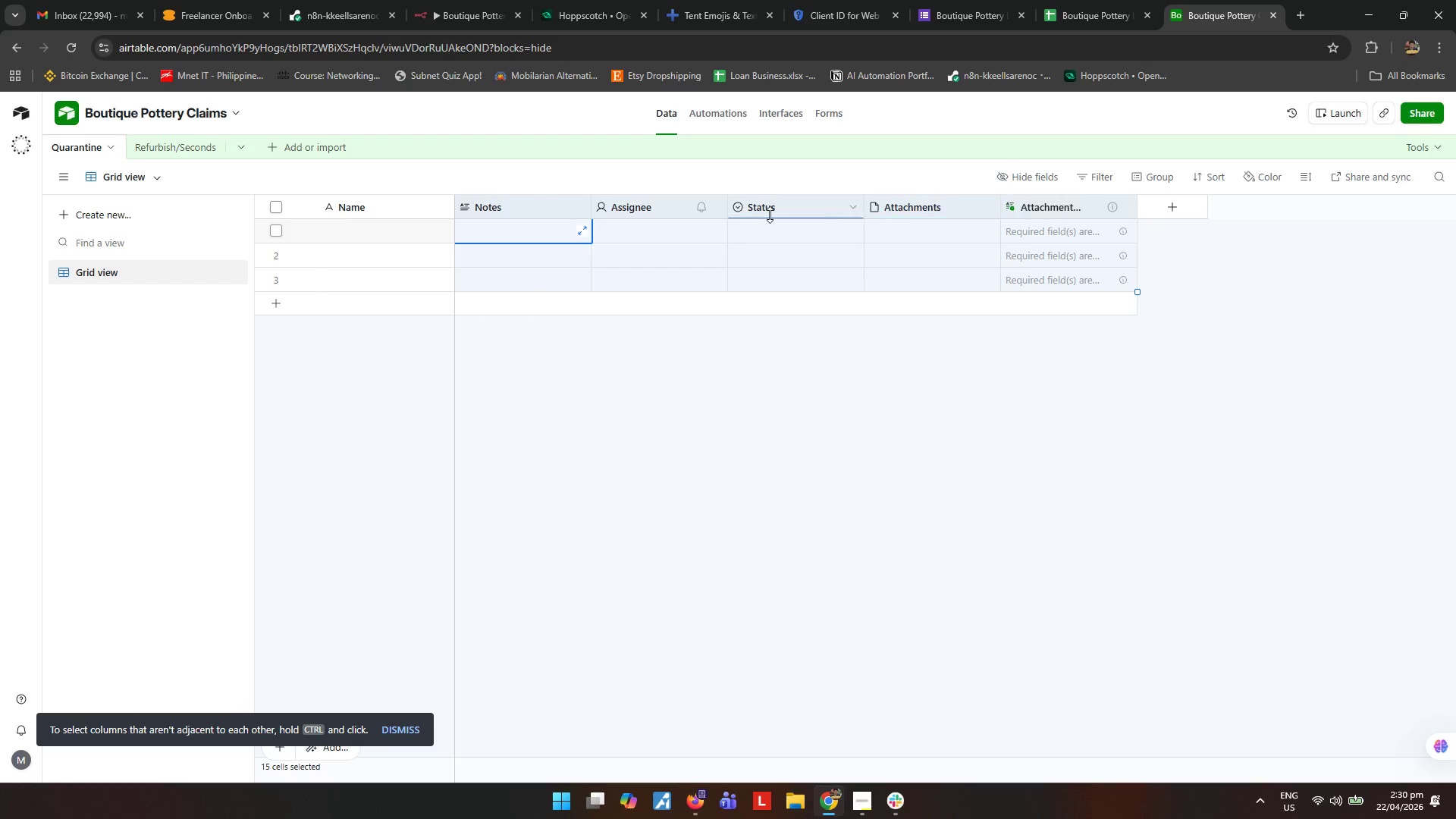 
right_click([770, 215])
 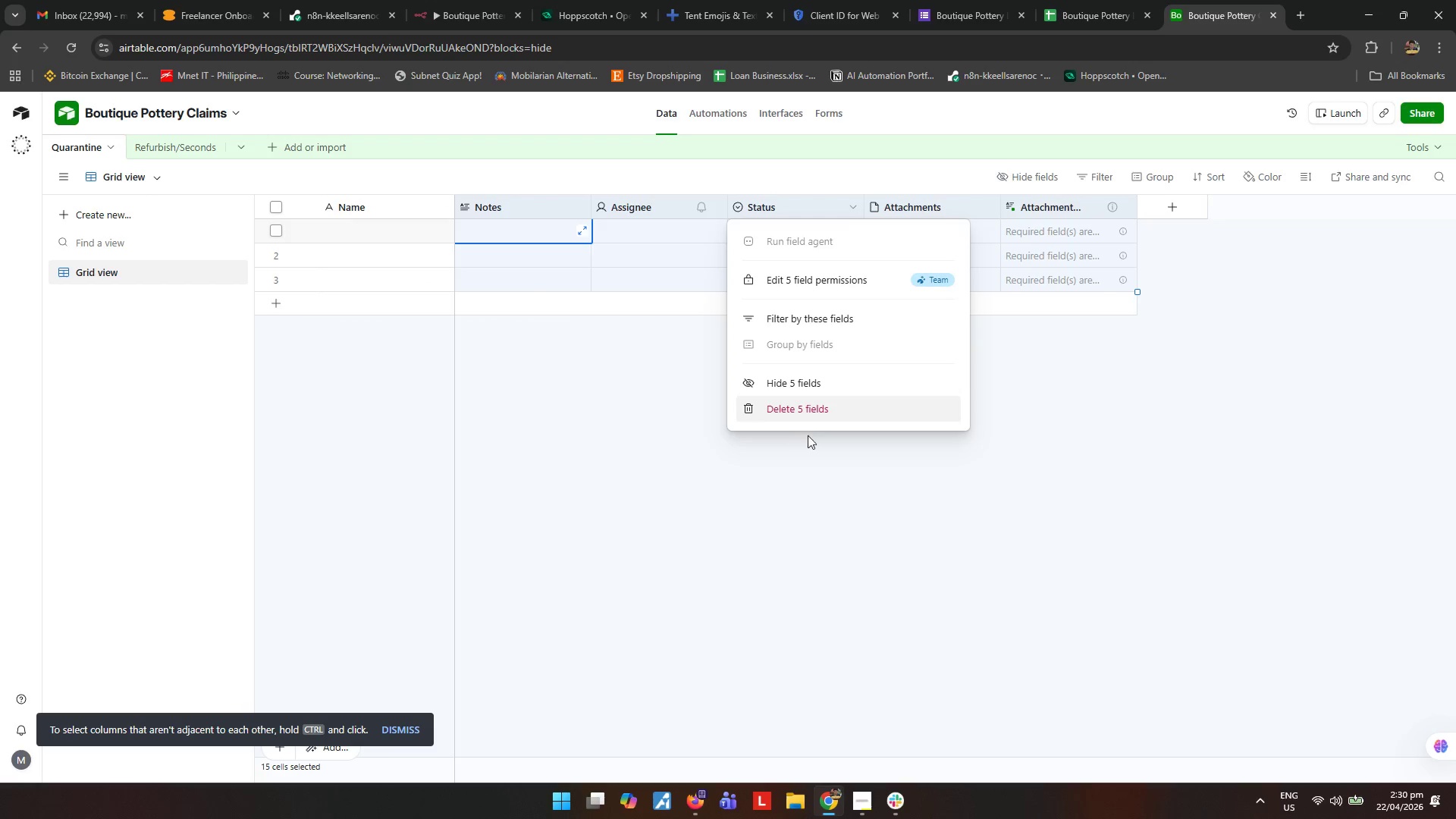 
left_click([815, 409])
 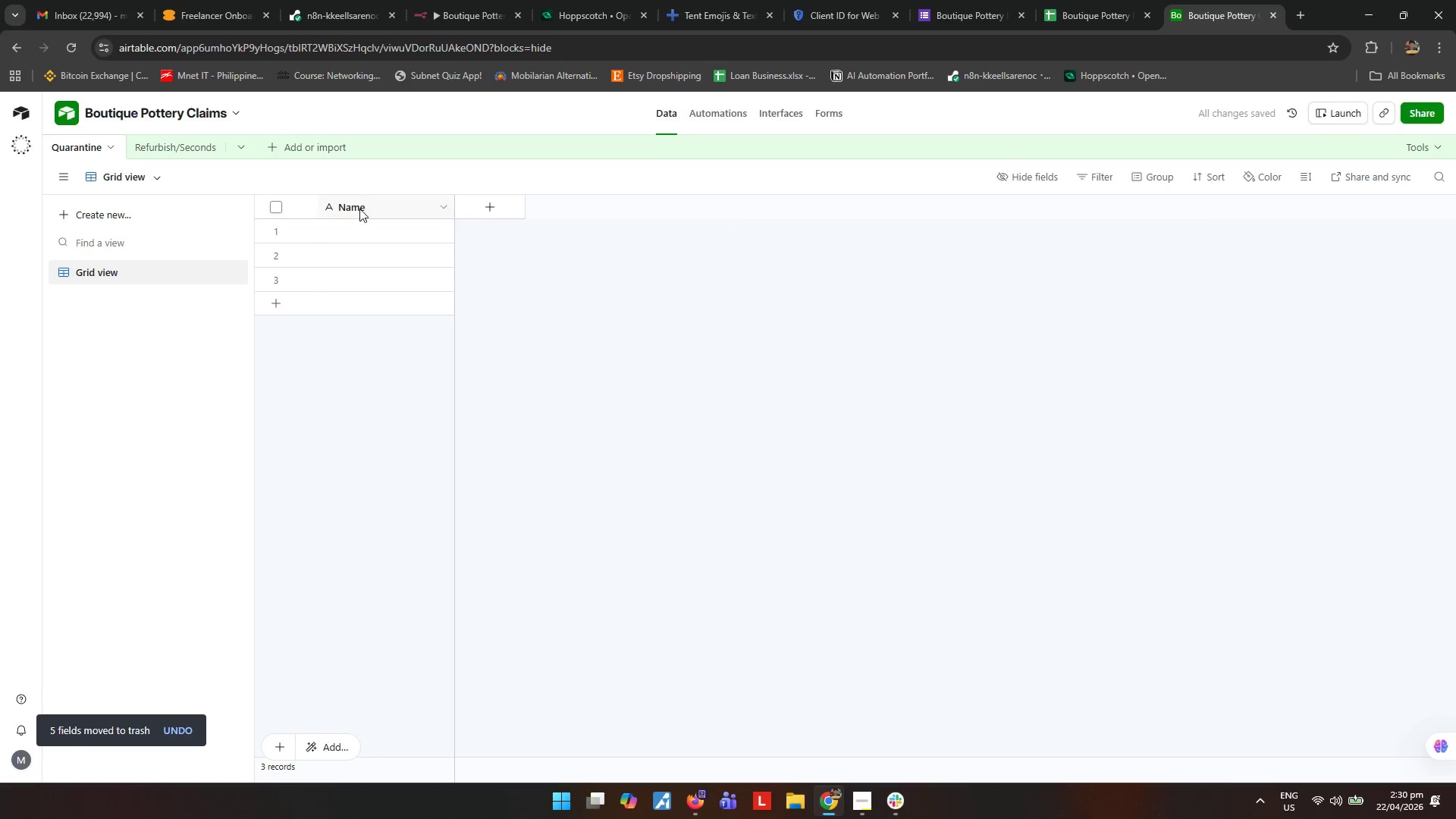 
double_click([447, 202])
 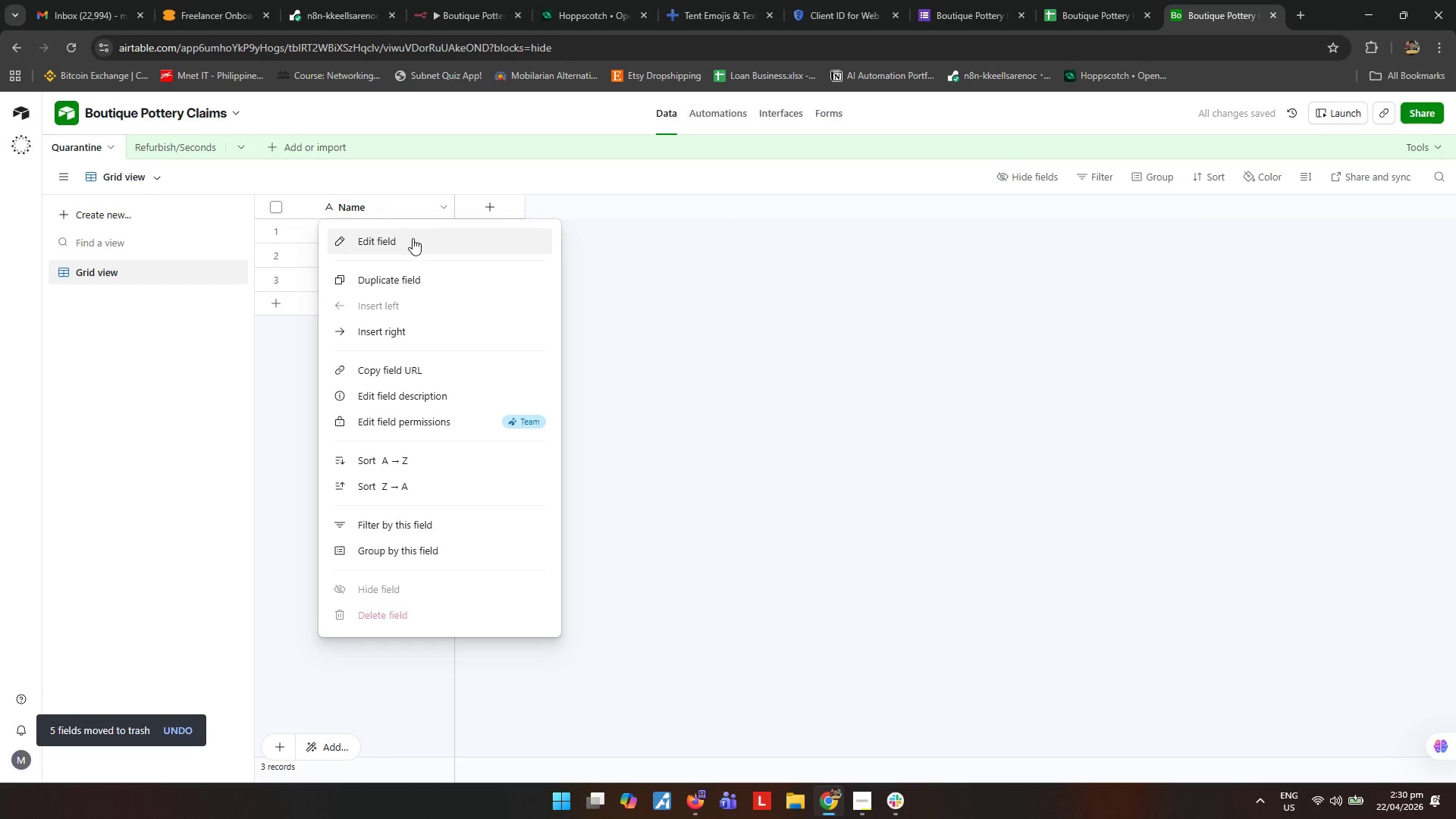 
left_click([400, 243])
 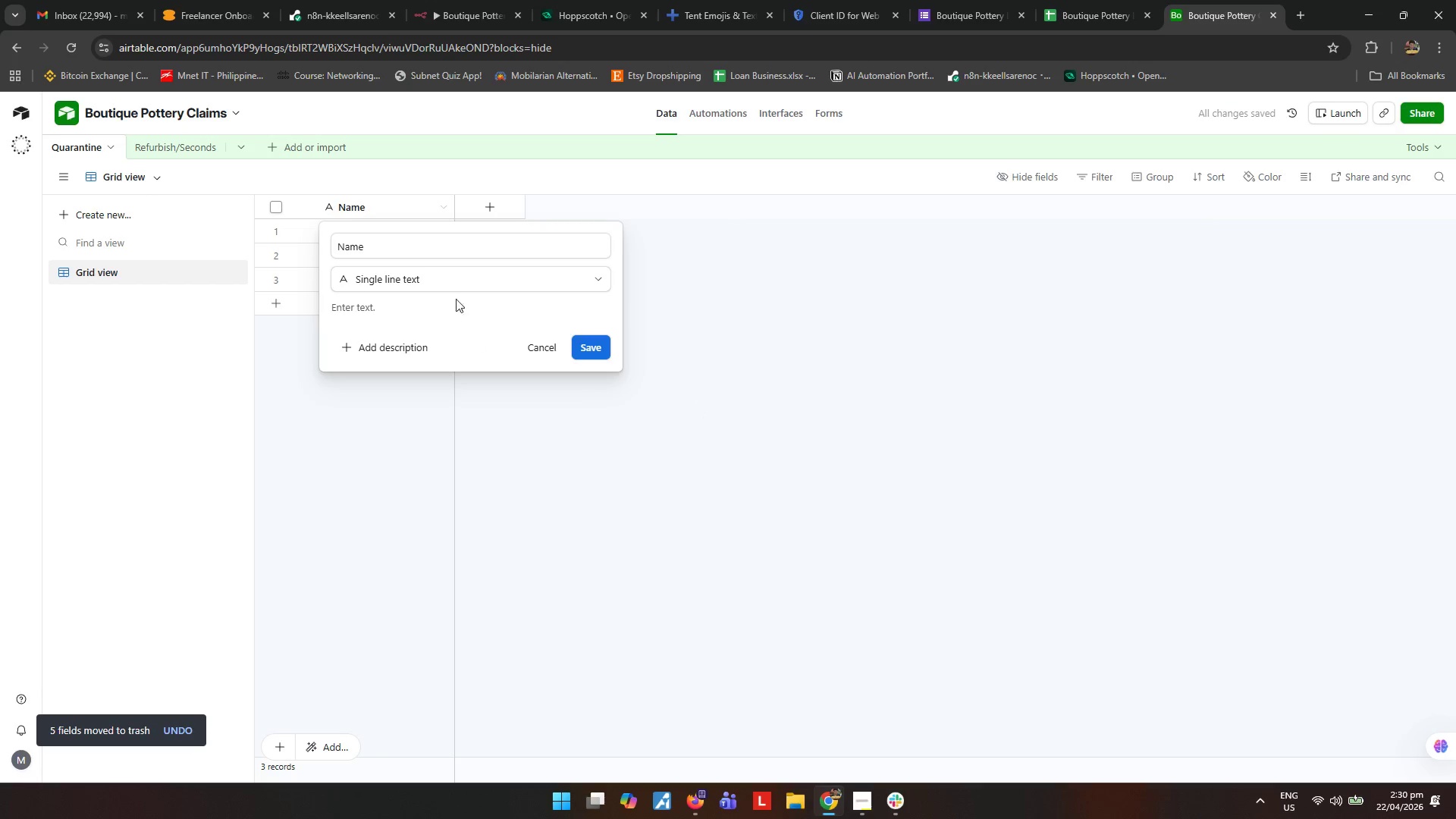 
left_click([453, 289])
 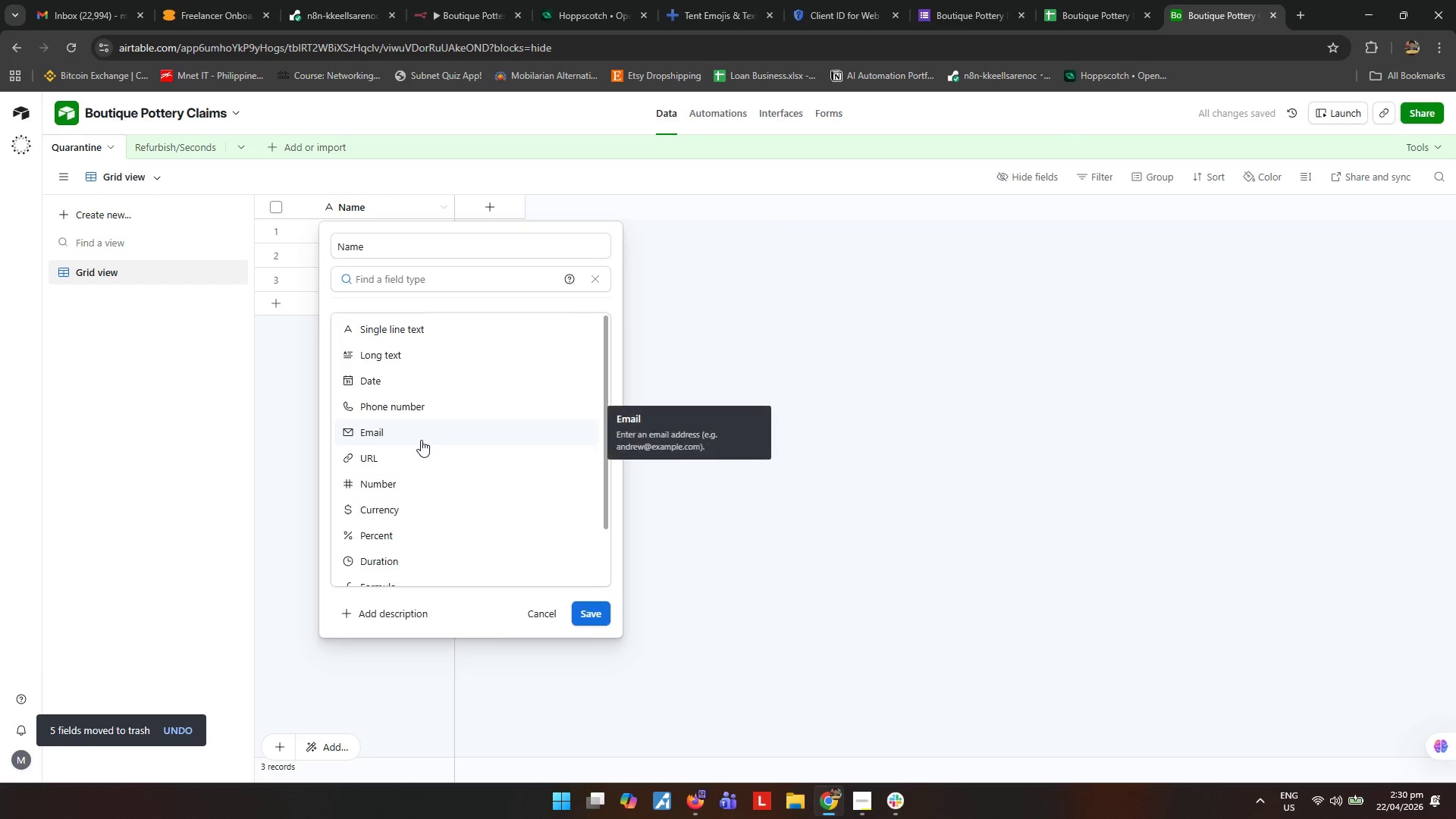 
left_click([421, 440])
 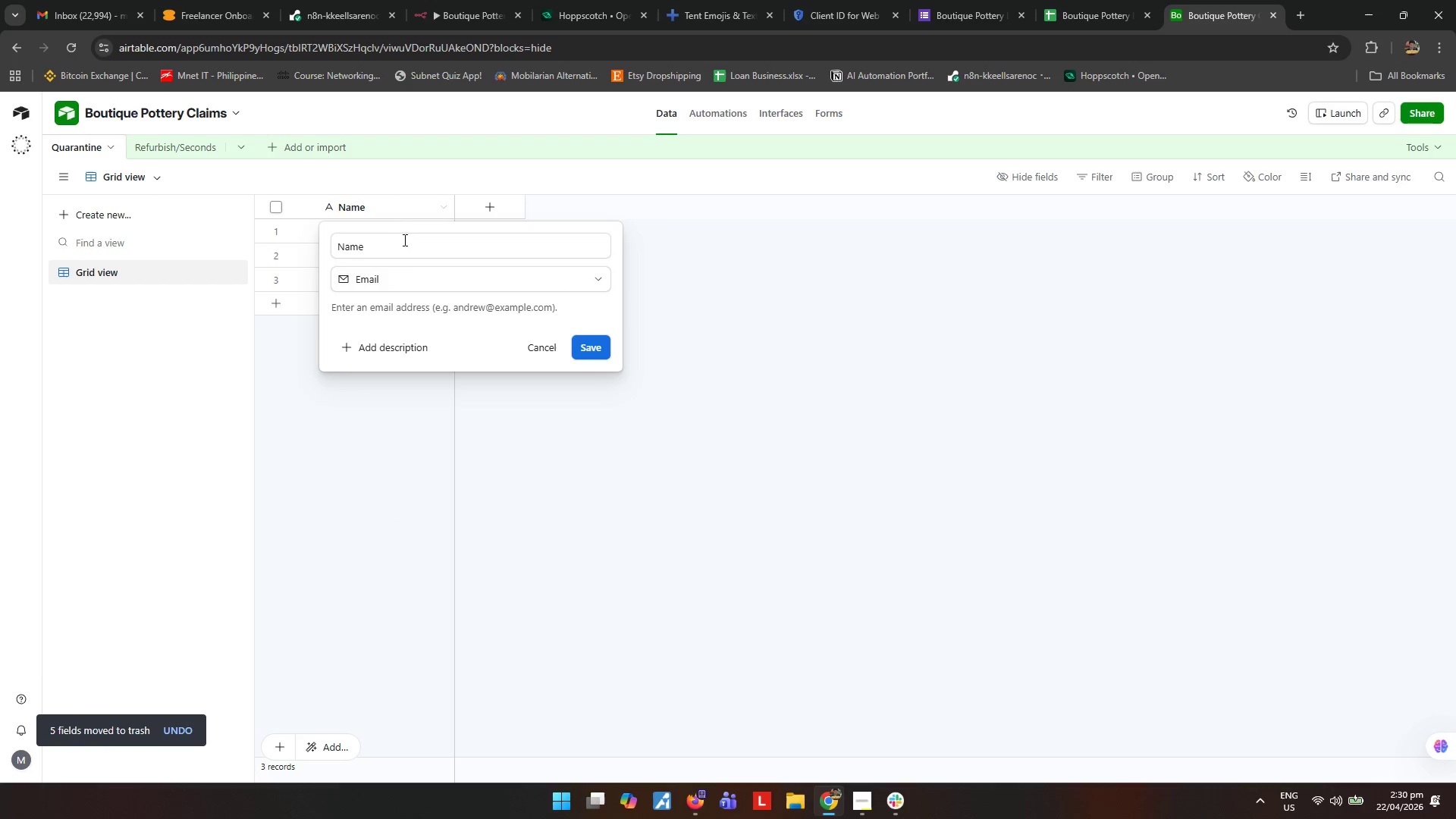 
left_click_drag(start_coordinate=[405, 240], to_coordinate=[167, 219])
 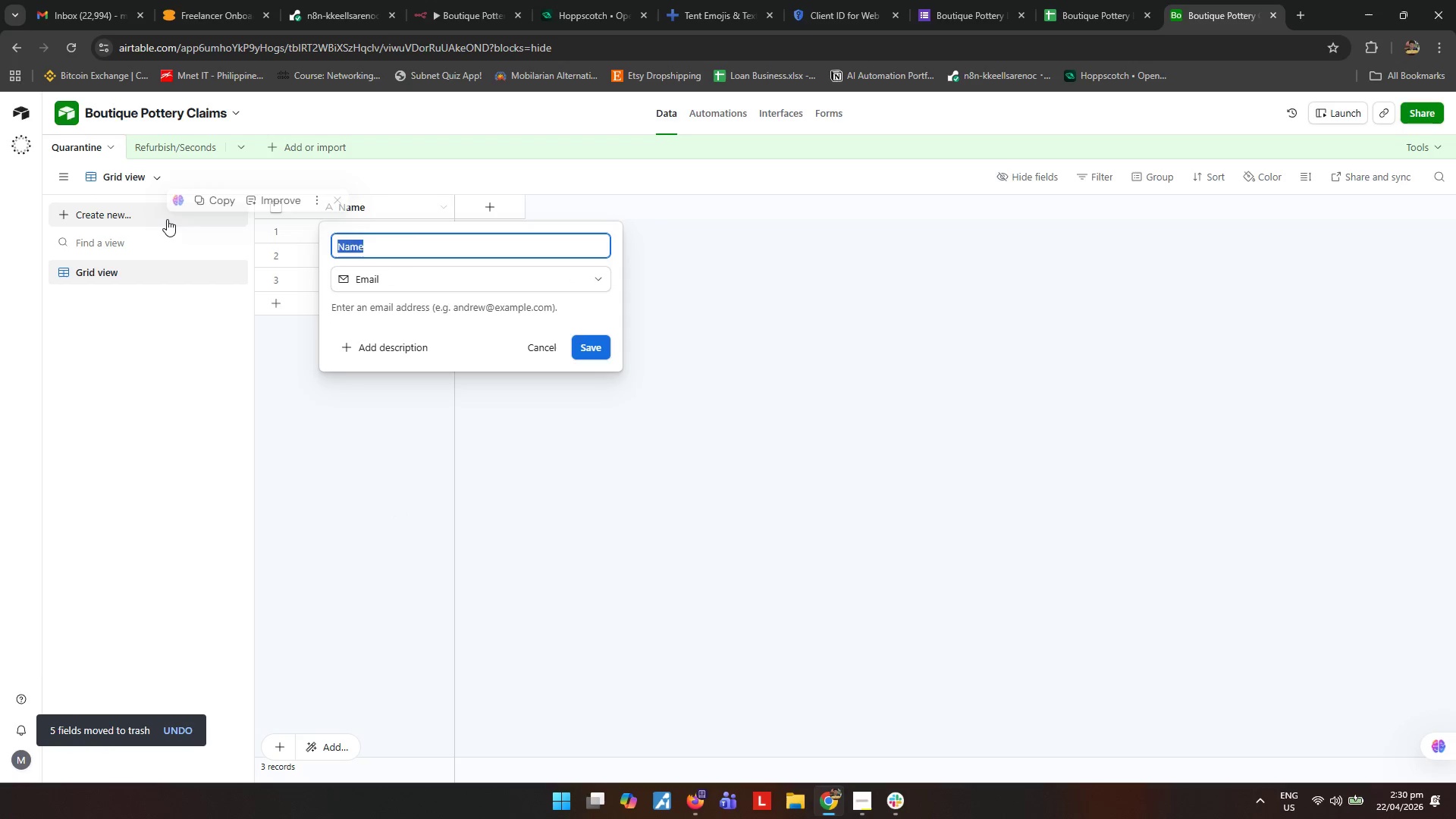 
type(Customer Email)
 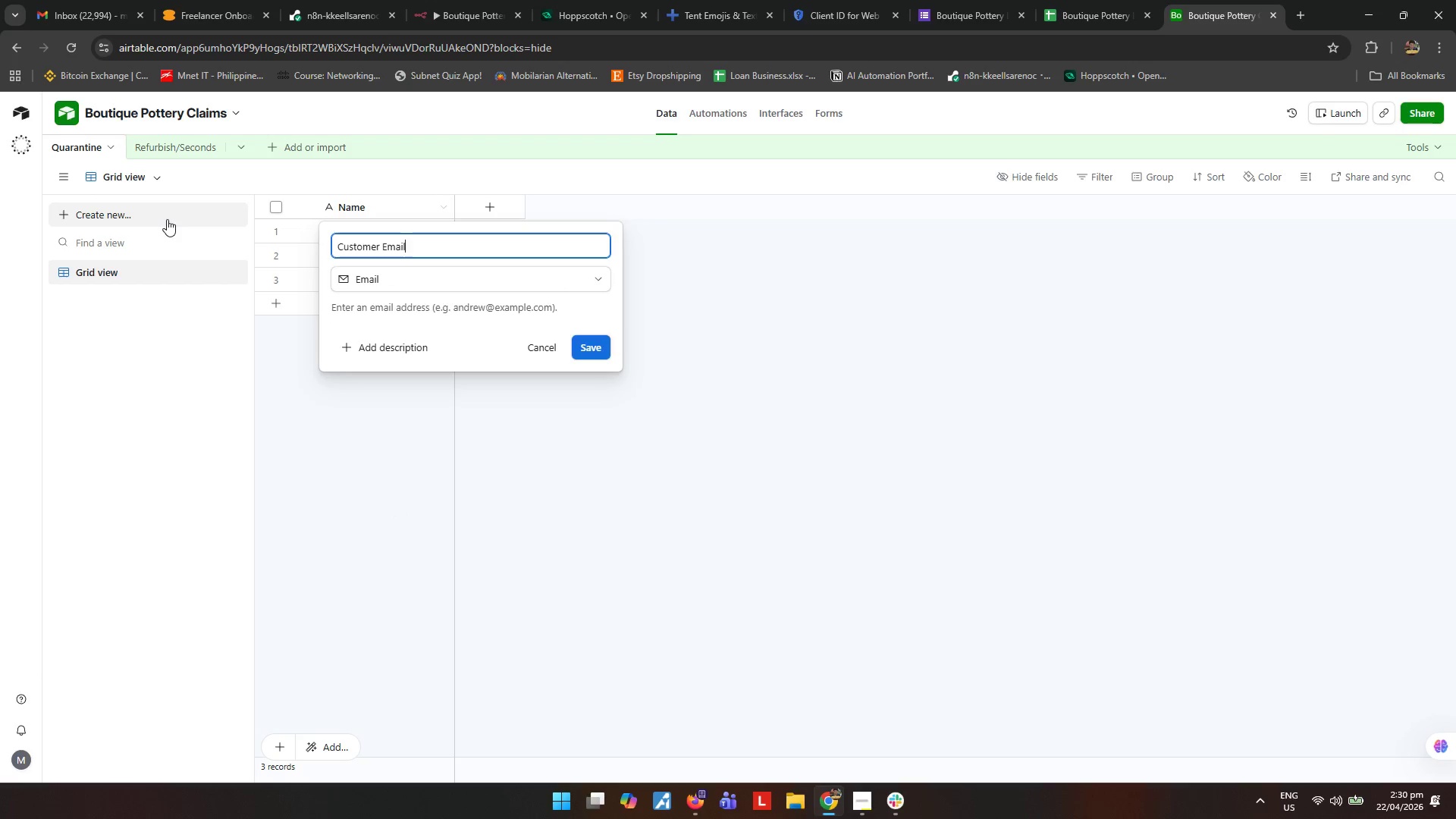 
key(Enter)
 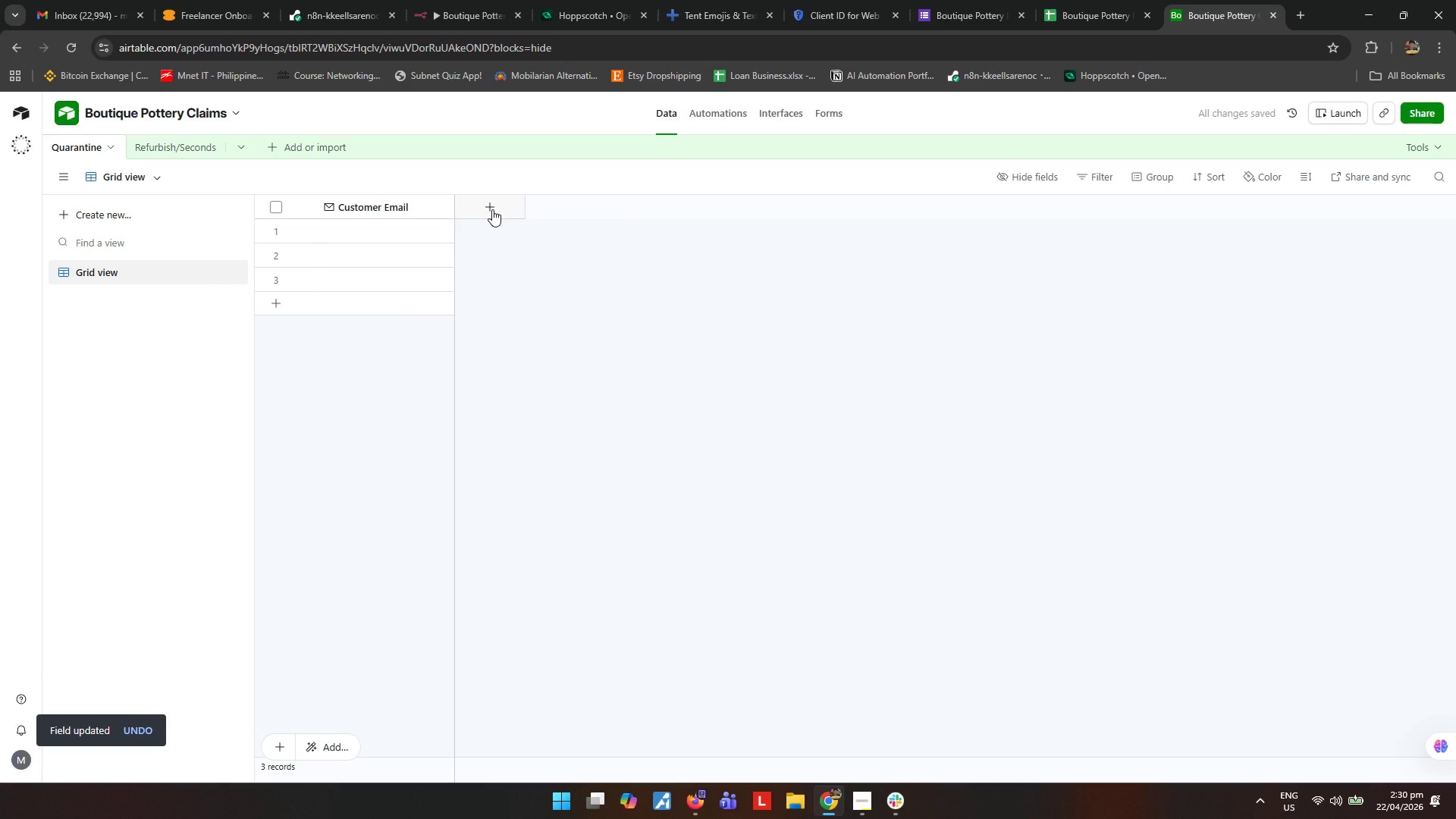 
left_click([492, 209])
 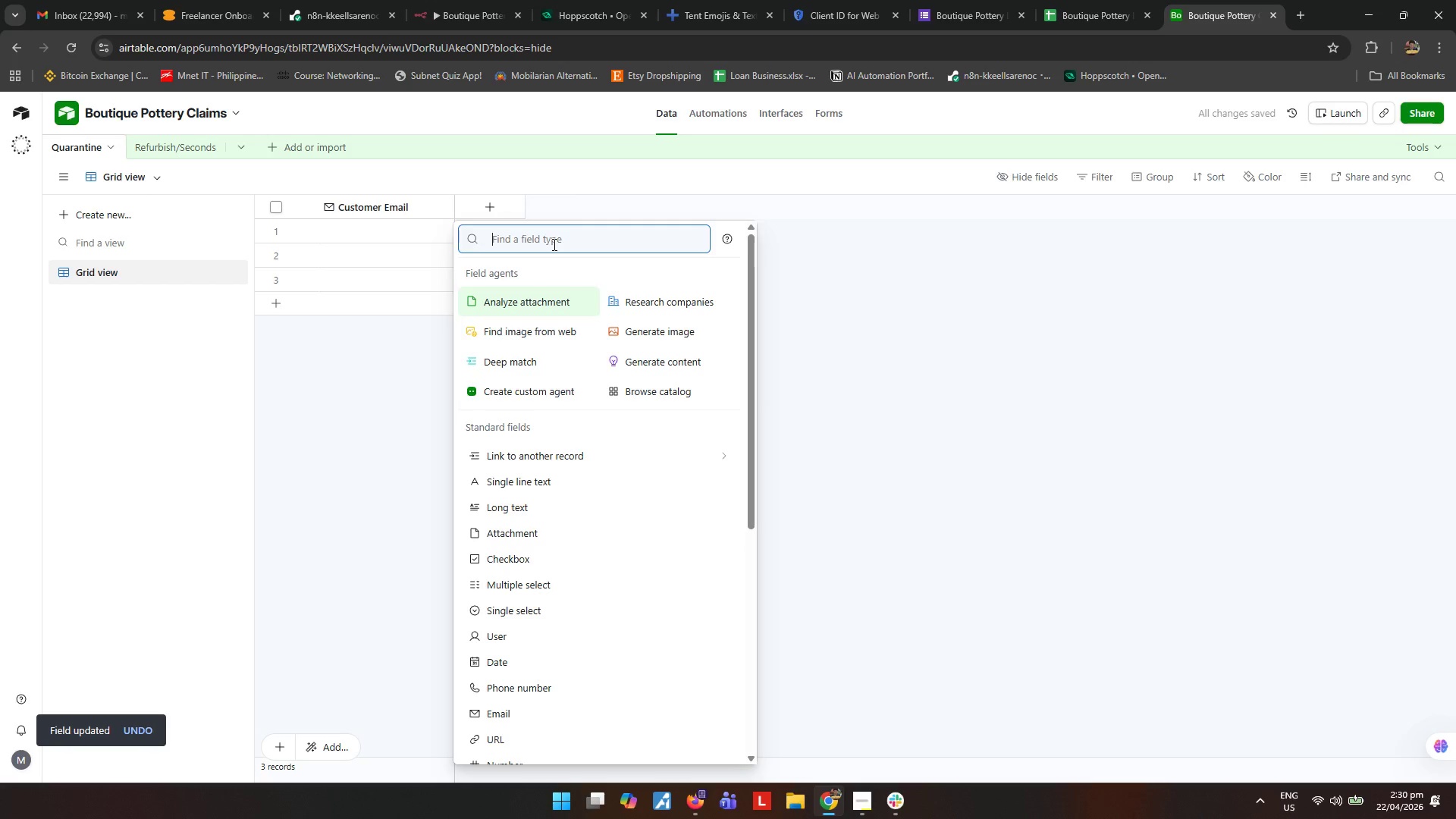 
left_click([498, 494])
 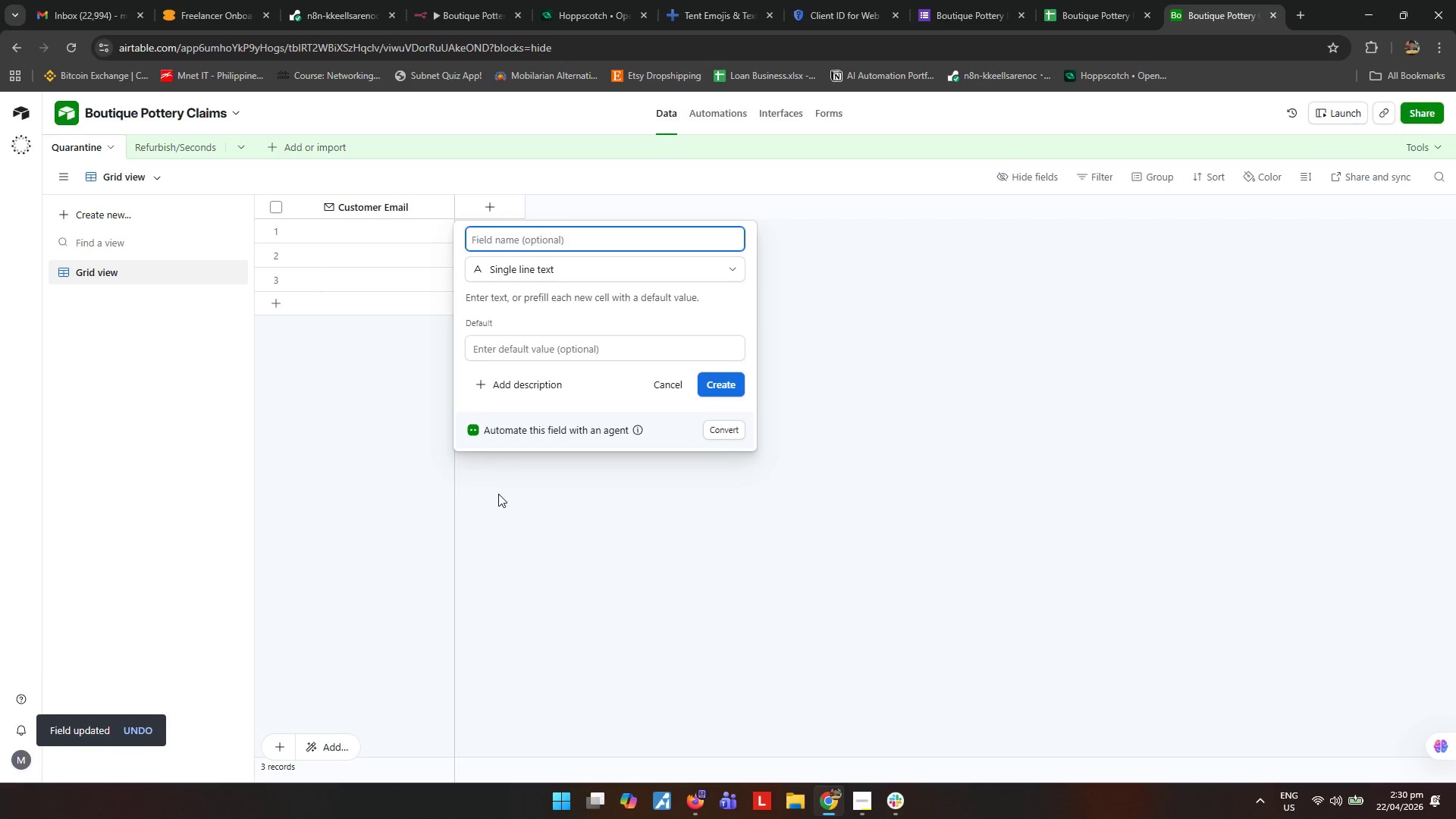 
type(Order Number)
 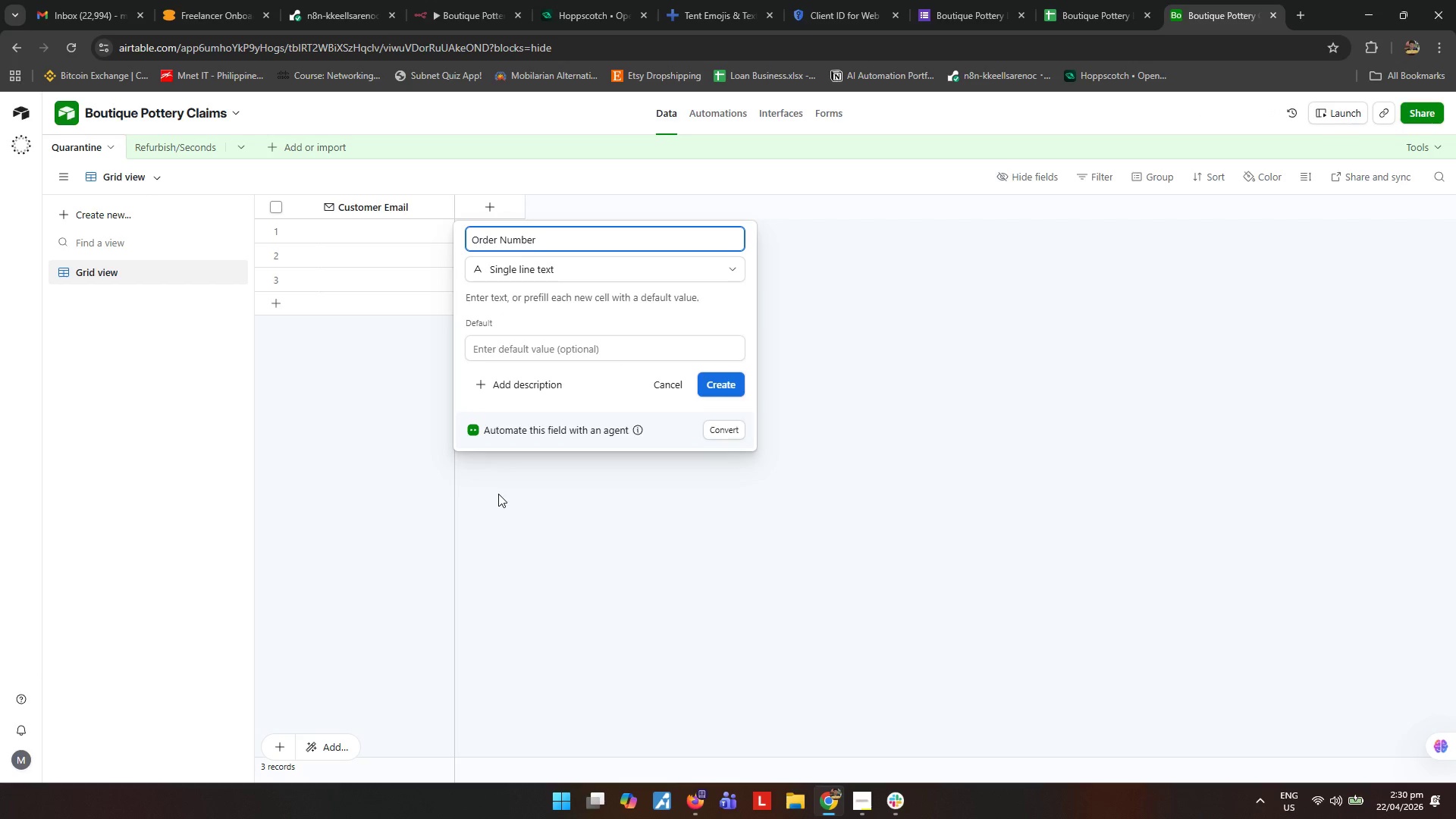 
key(Enter)
 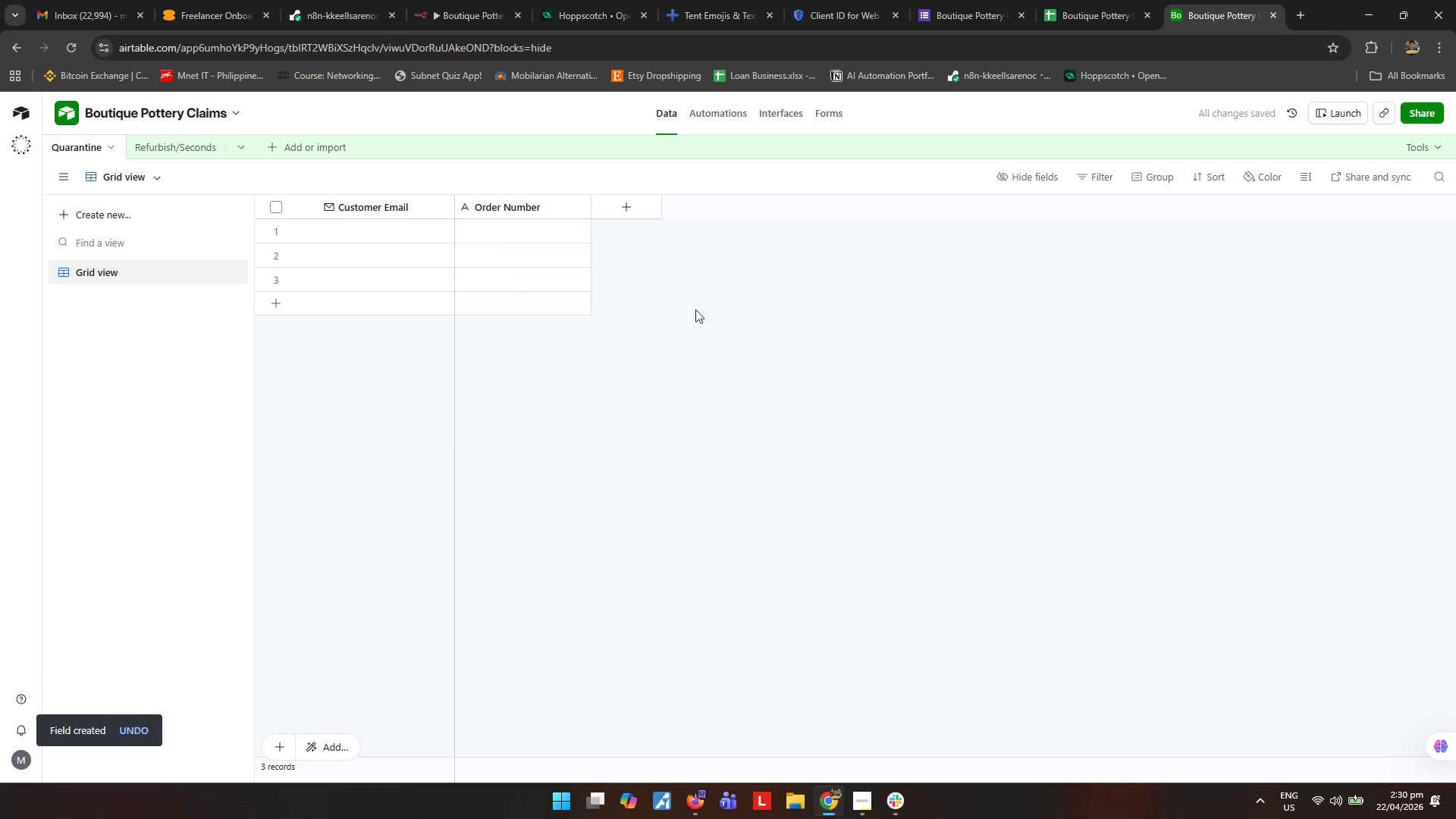 
left_click([638, 212])
 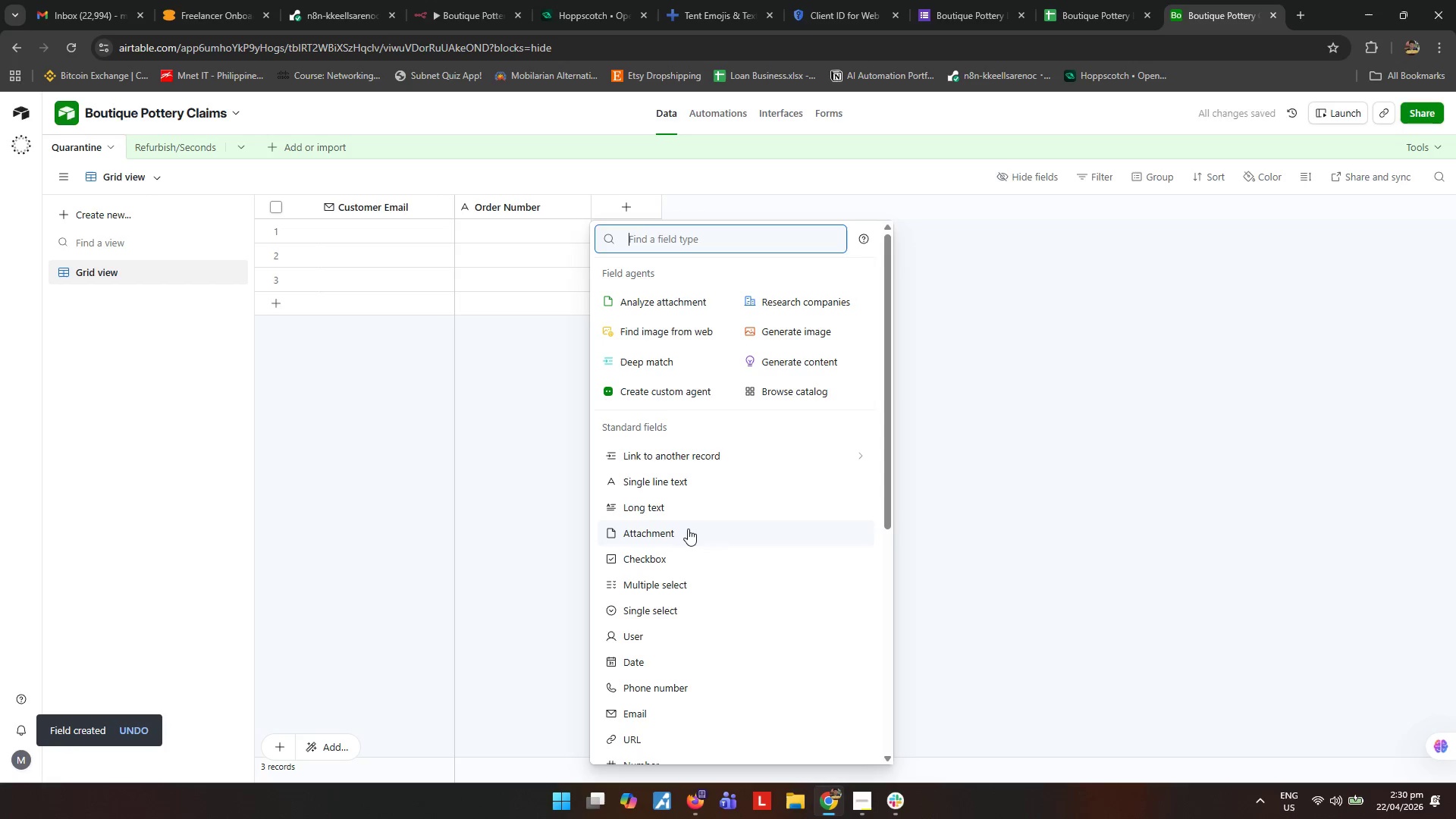 
left_click([679, 488])
 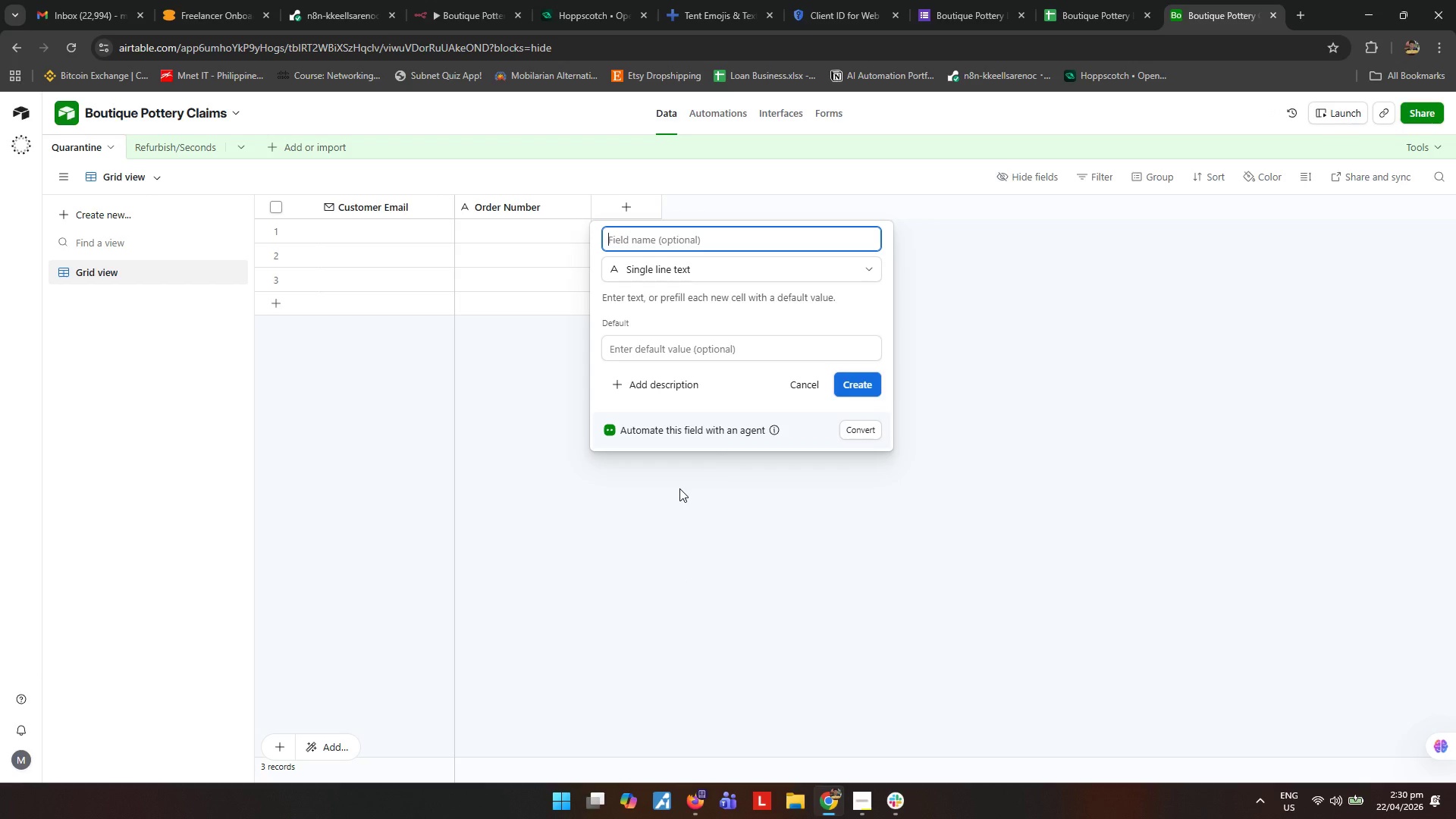 
type(Damag )
key(Backspace)
type(e Type)
 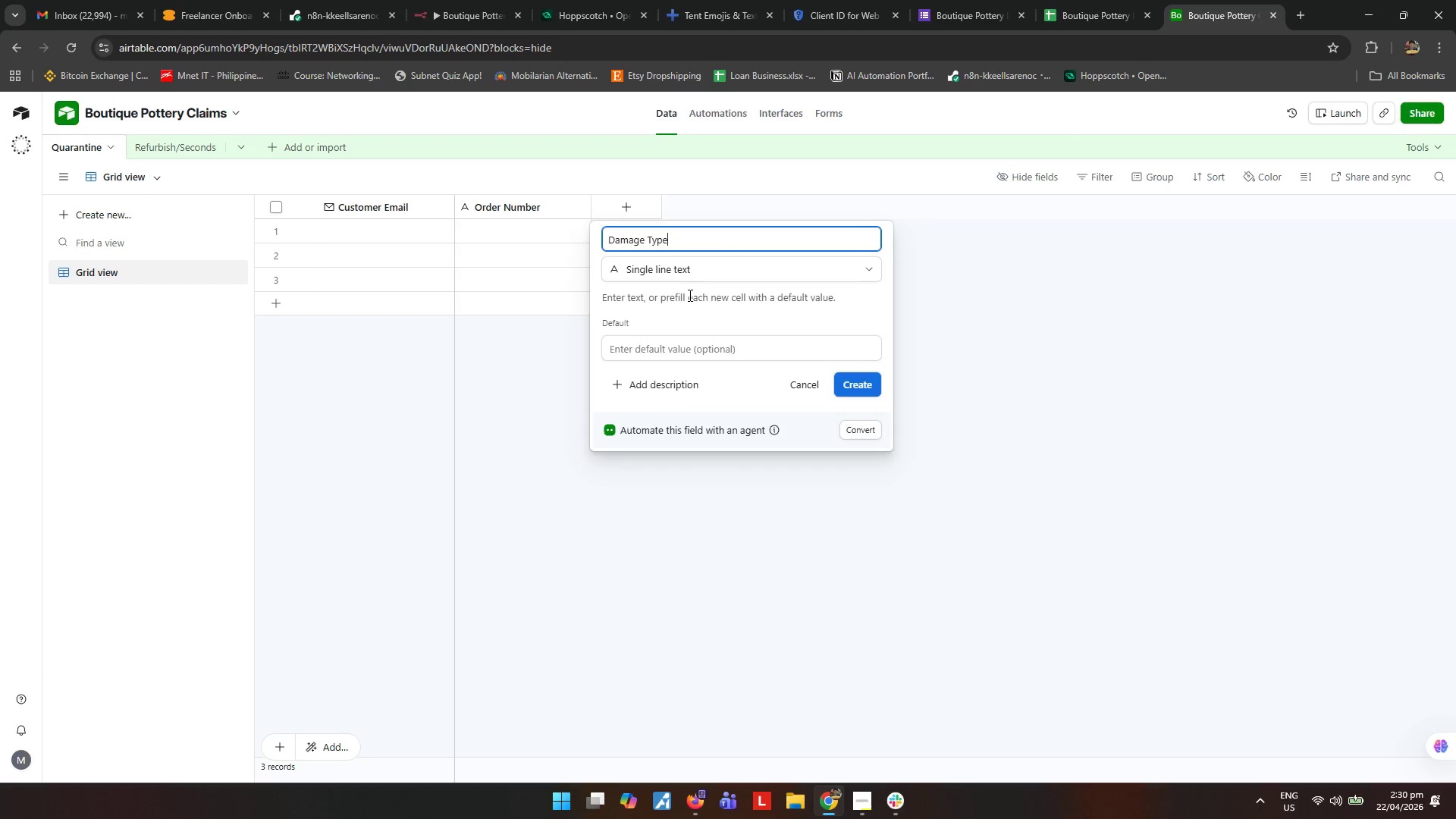 
key(Enter)
 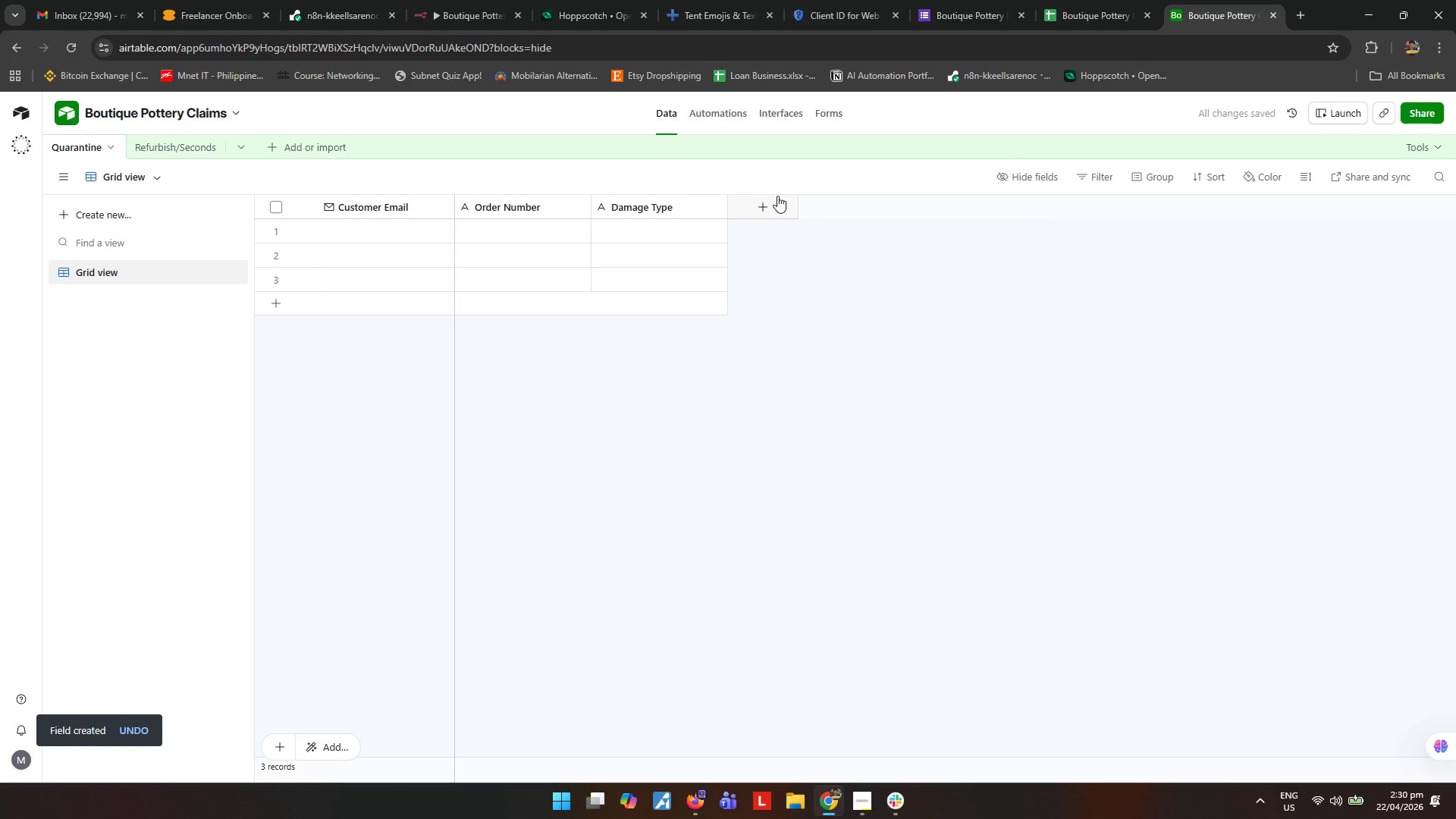 
scroll: coordinate [855, 589], scroll_direction: down, amount: 4.0
 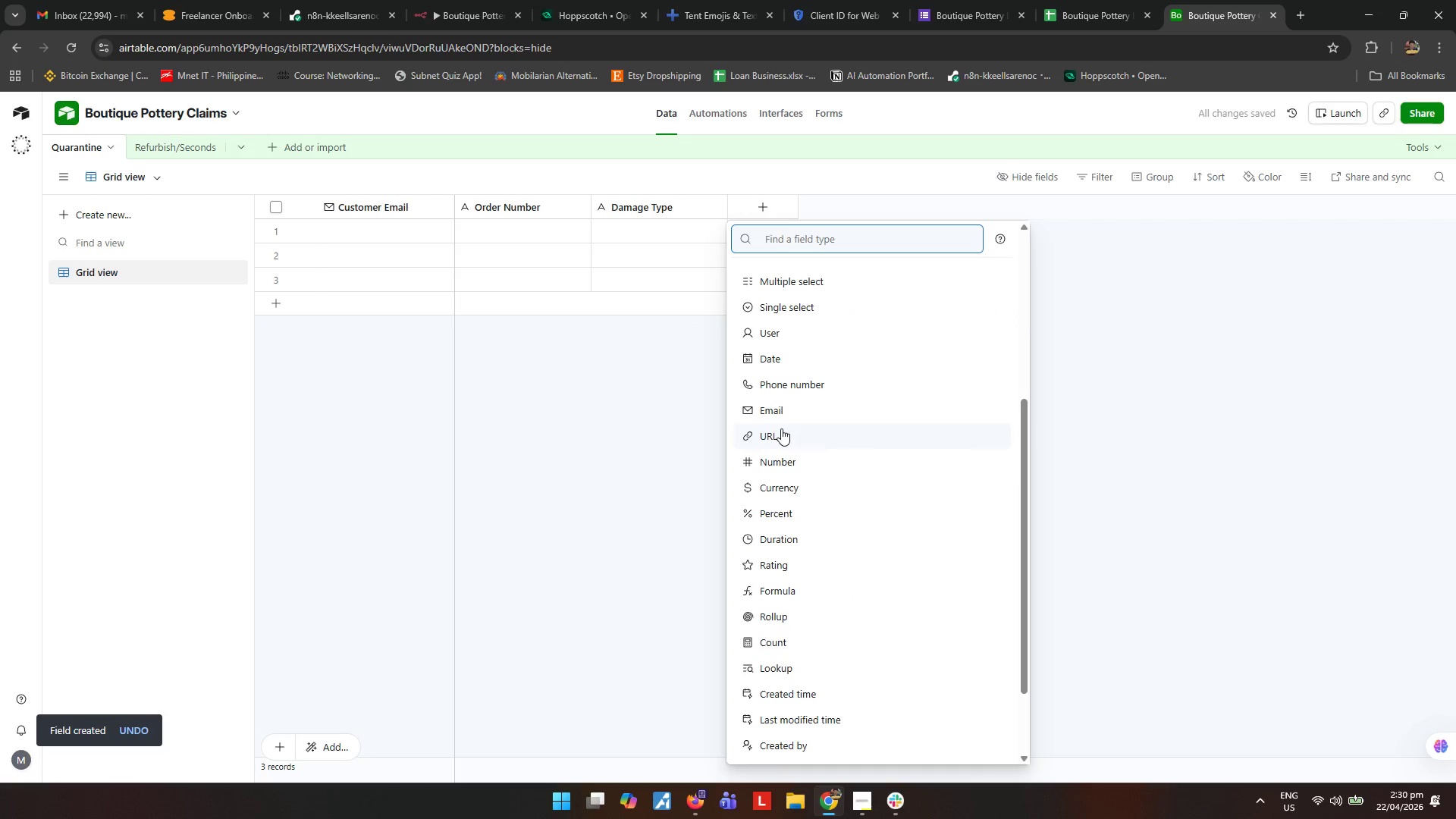 
left_click([781, 428])
 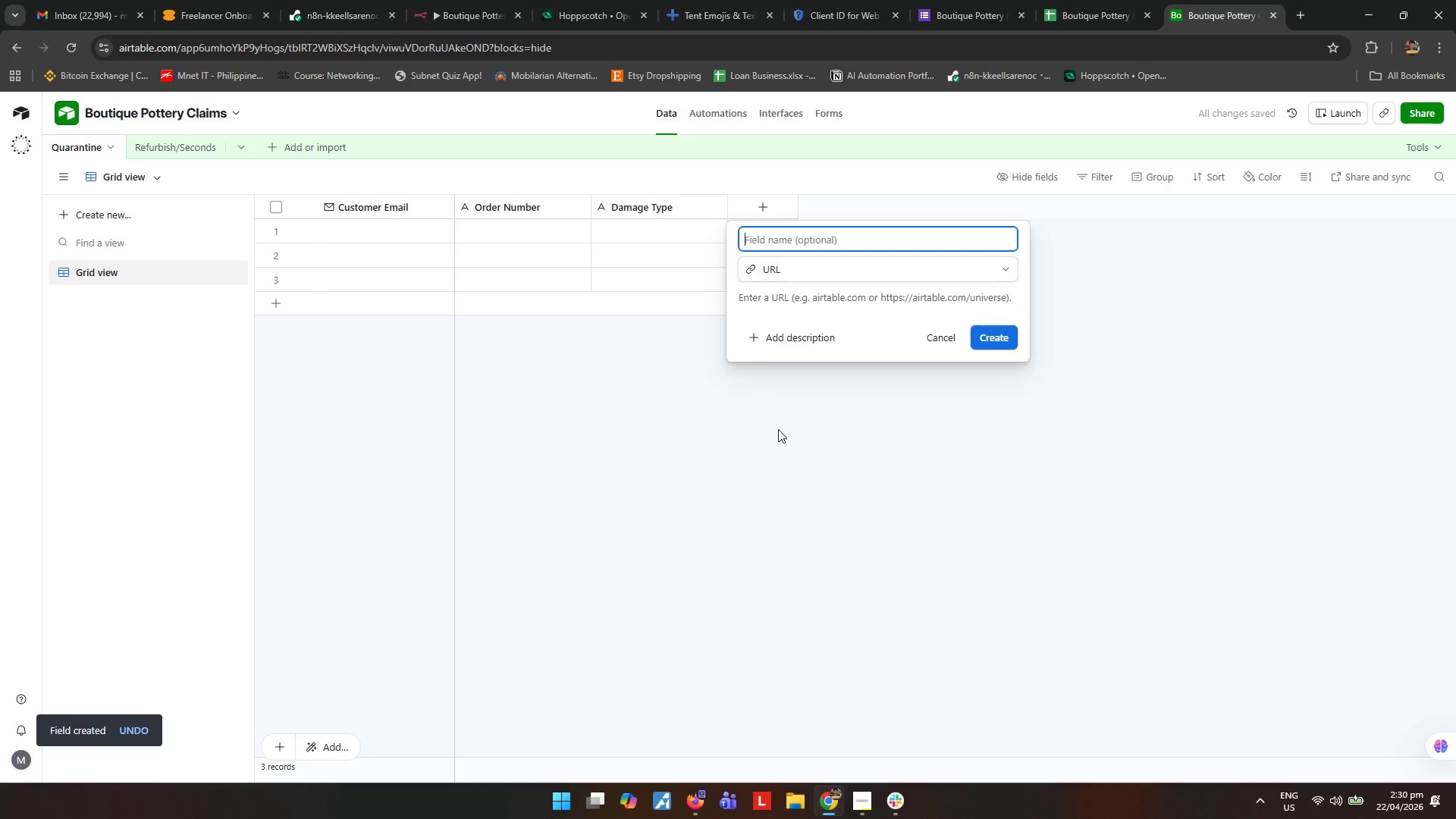 
type(Photo URL)
 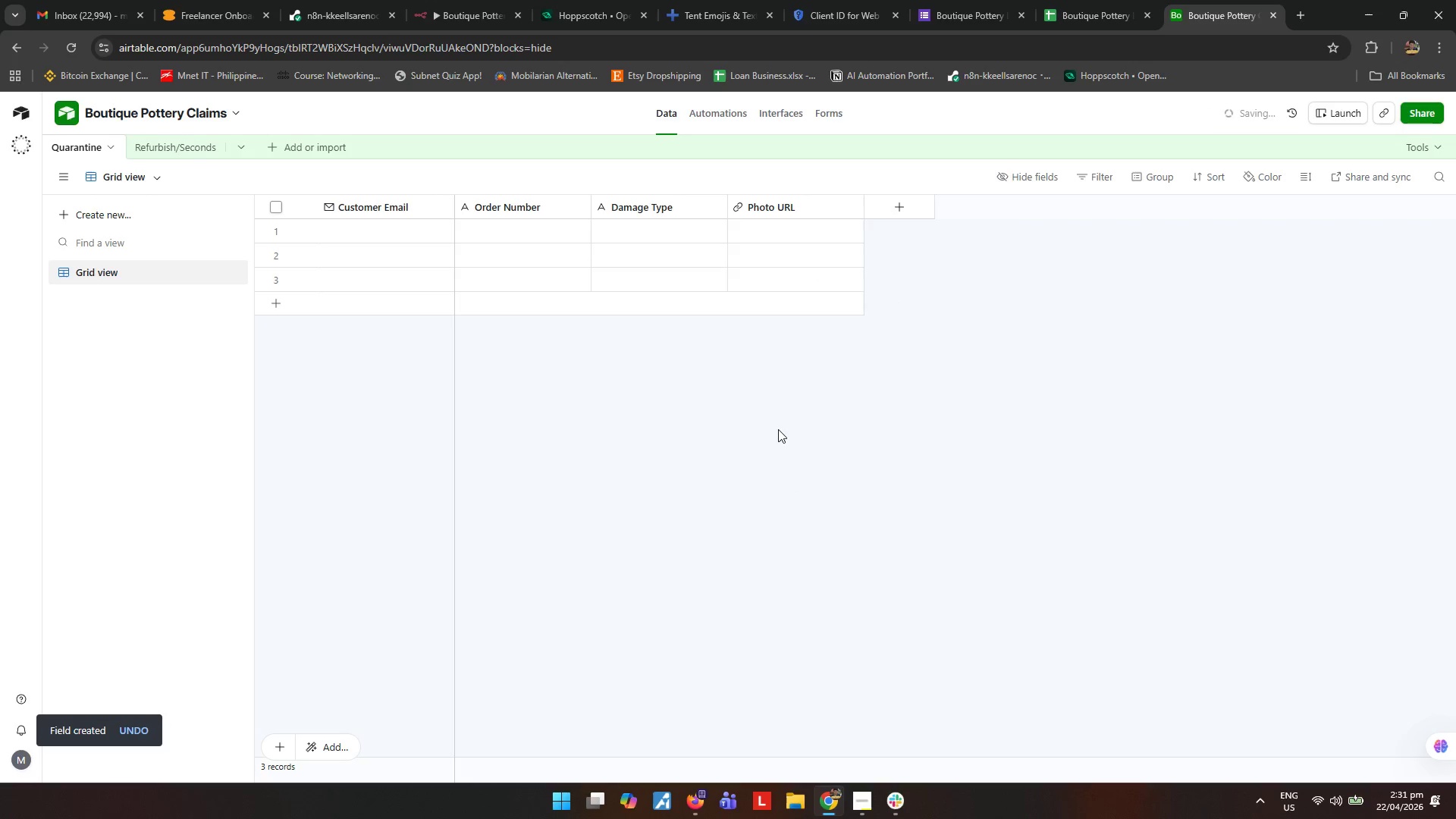 
 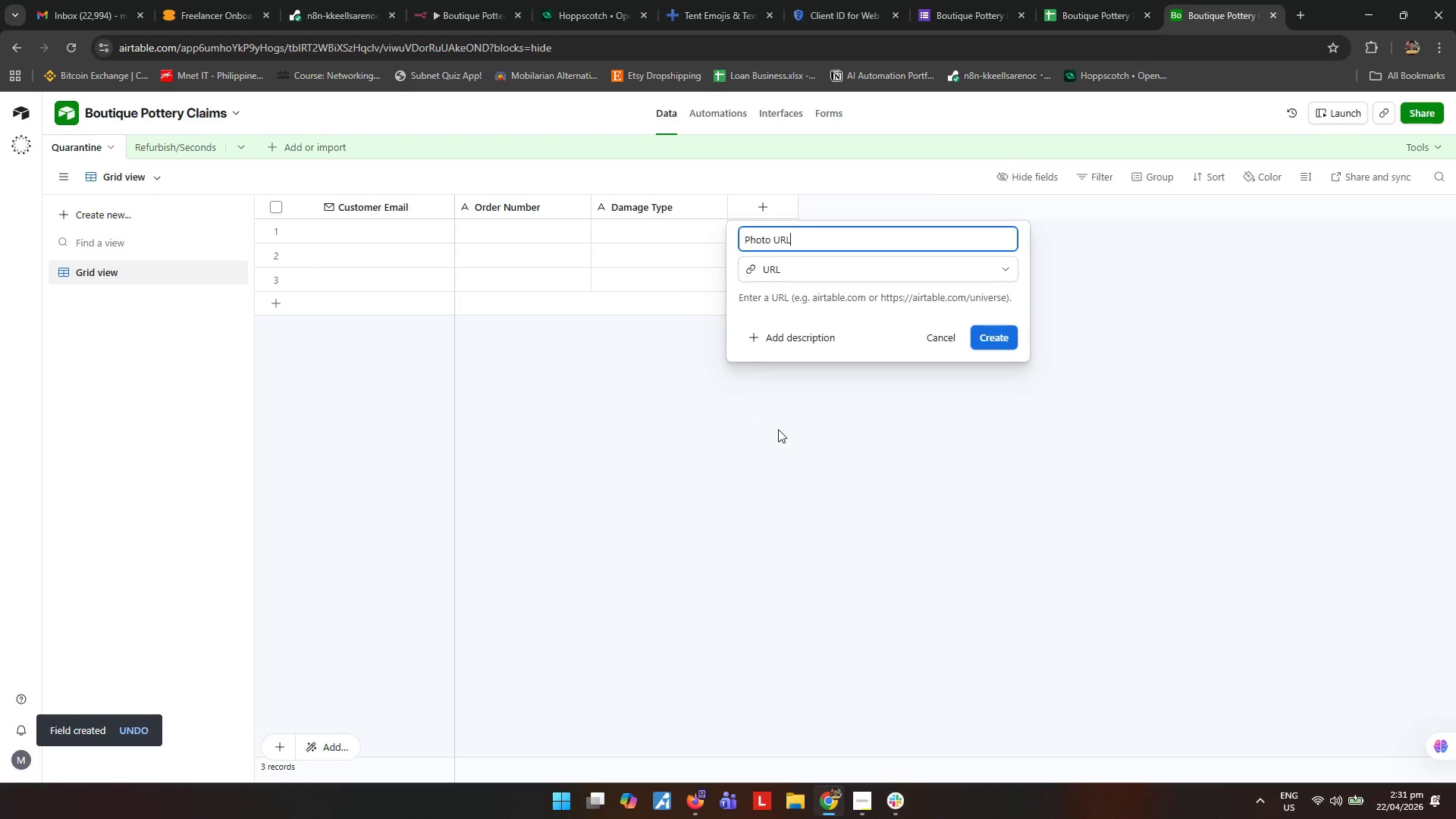 
key(Enter)
 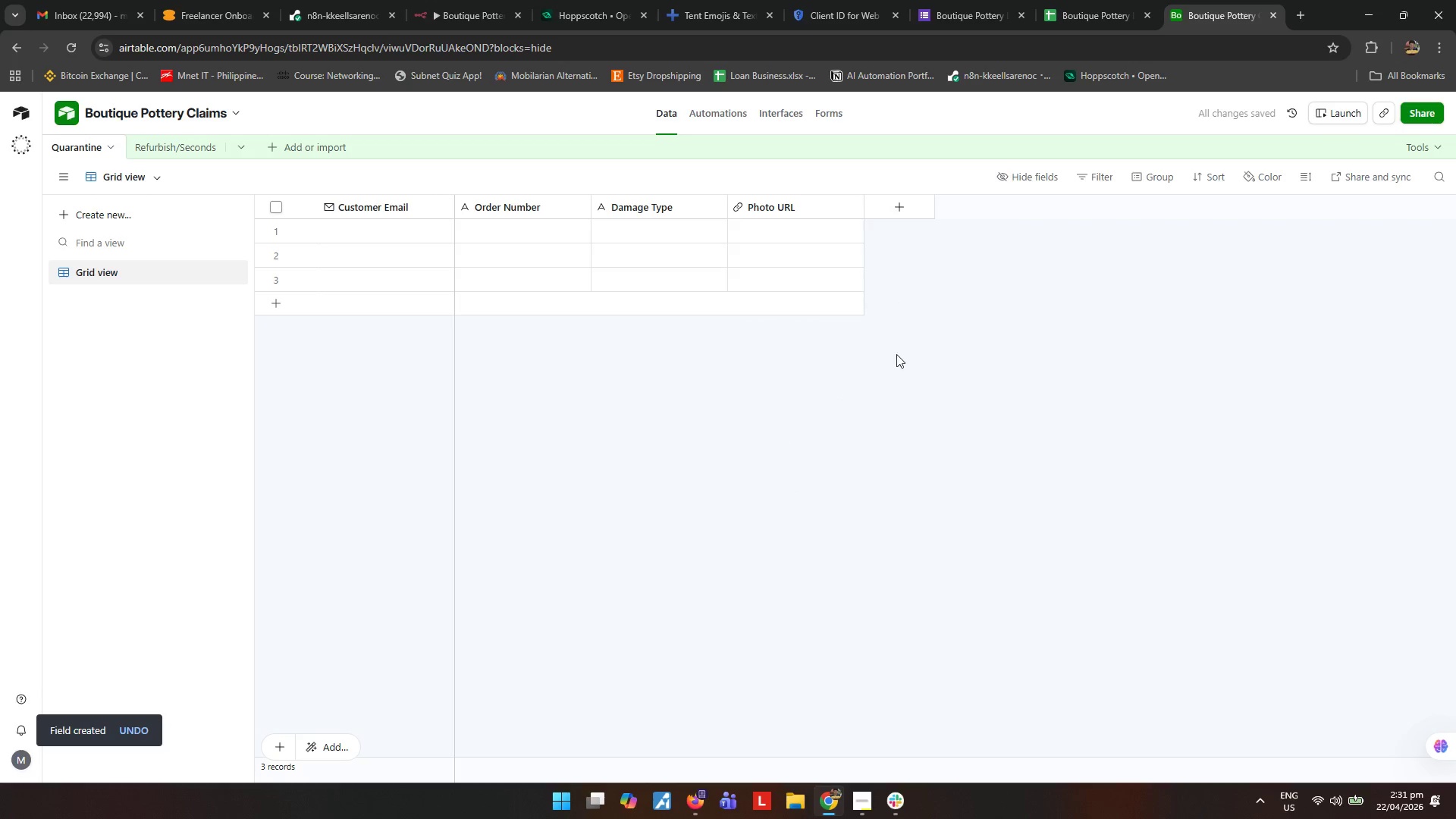 
left_click([902, 212])
 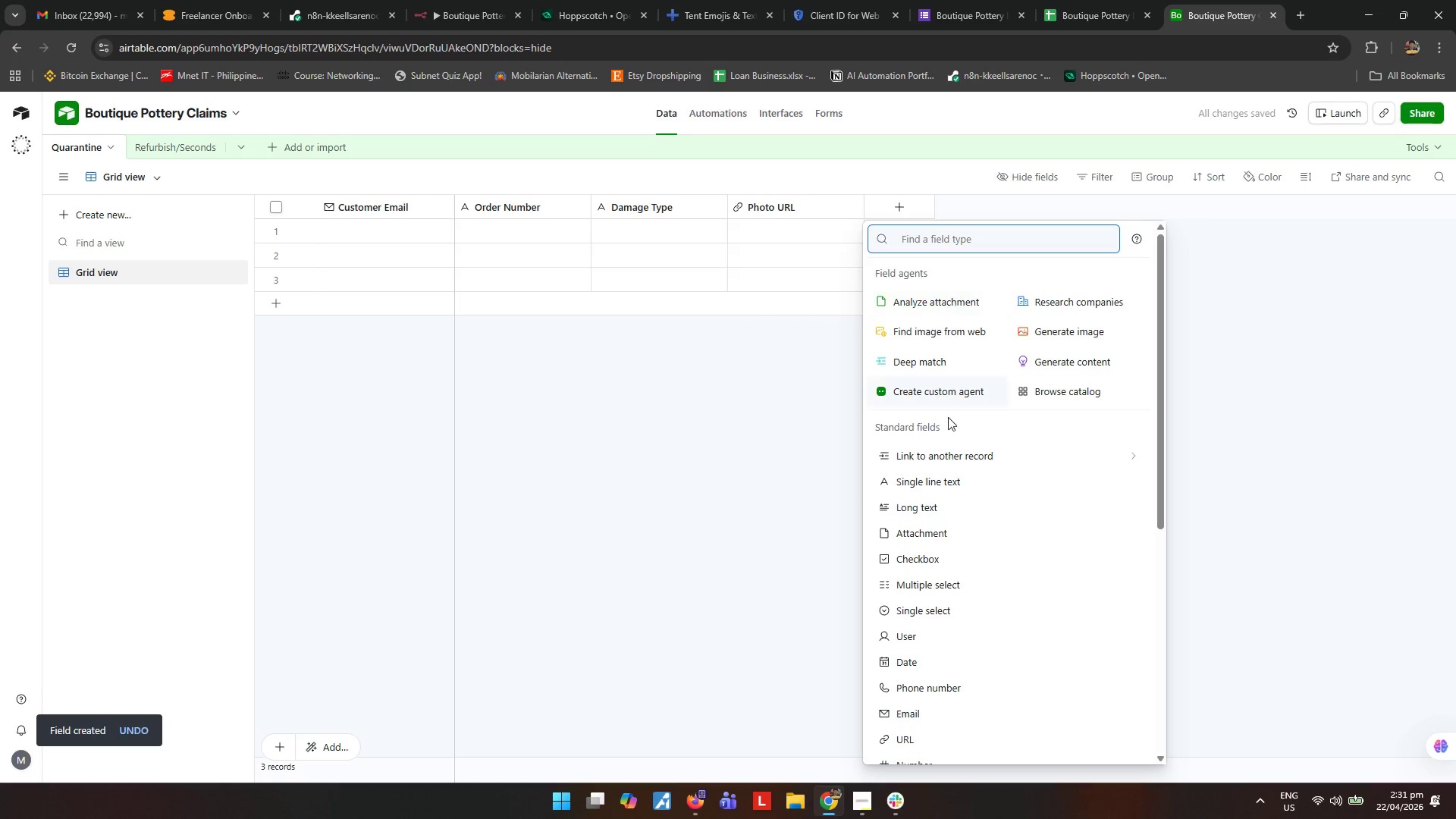 
scroll: coordinate [946, 555], scroll_direction: down, amount: 6.0
 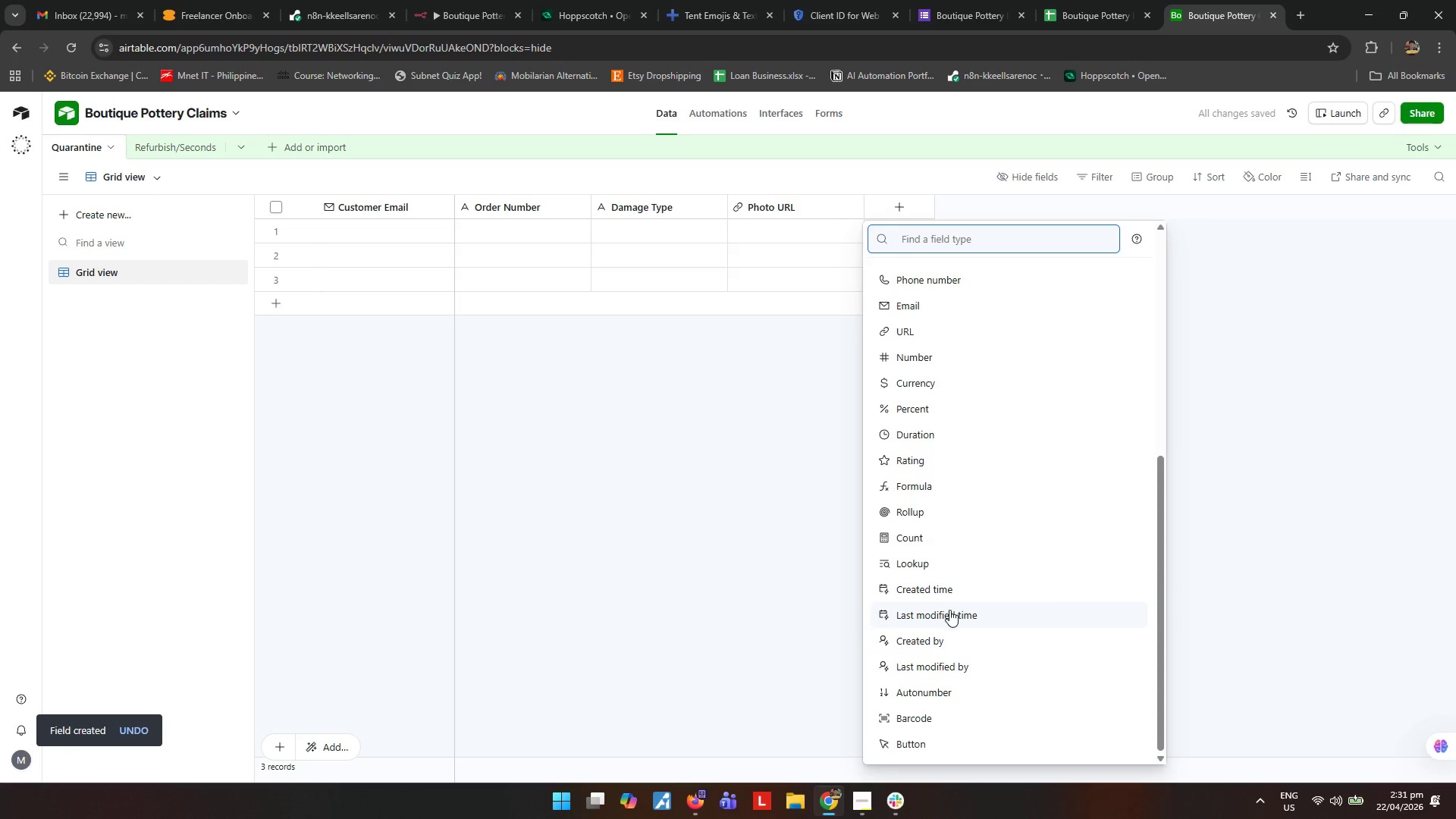 
left_click([949, 596])
 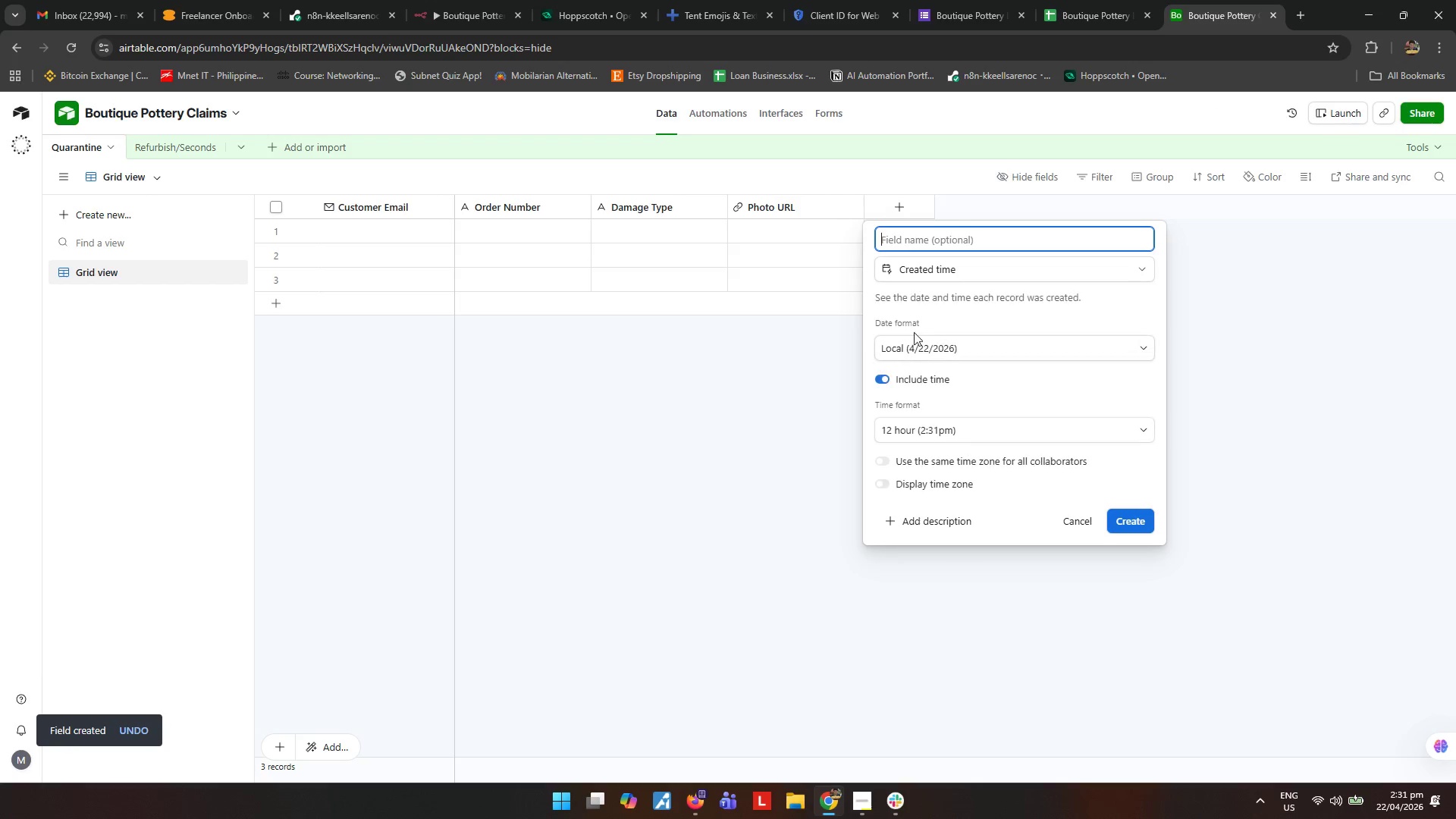 
type(Submitte )
key(Backspace)
type(d At)
 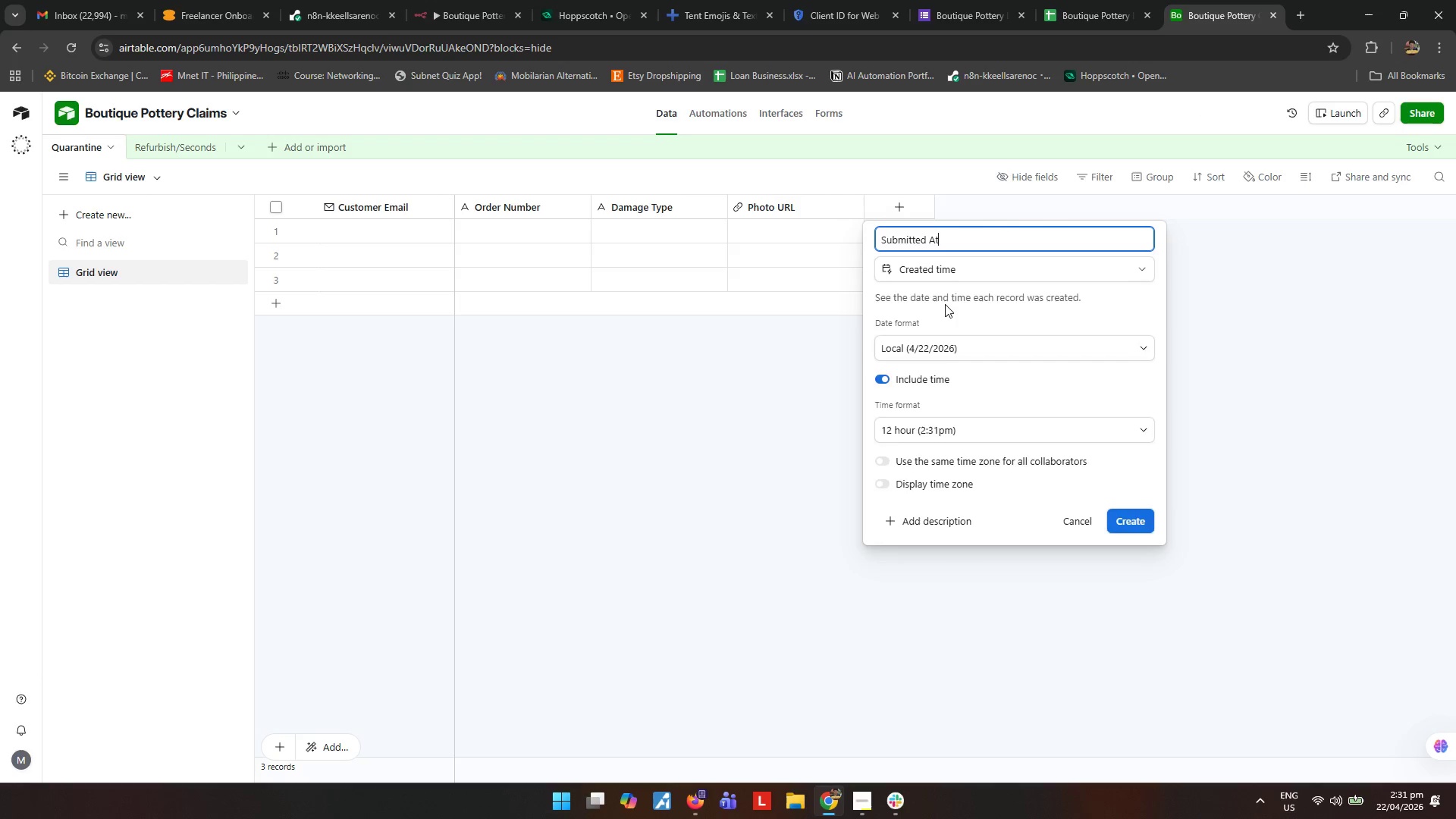 
key(Enter)
 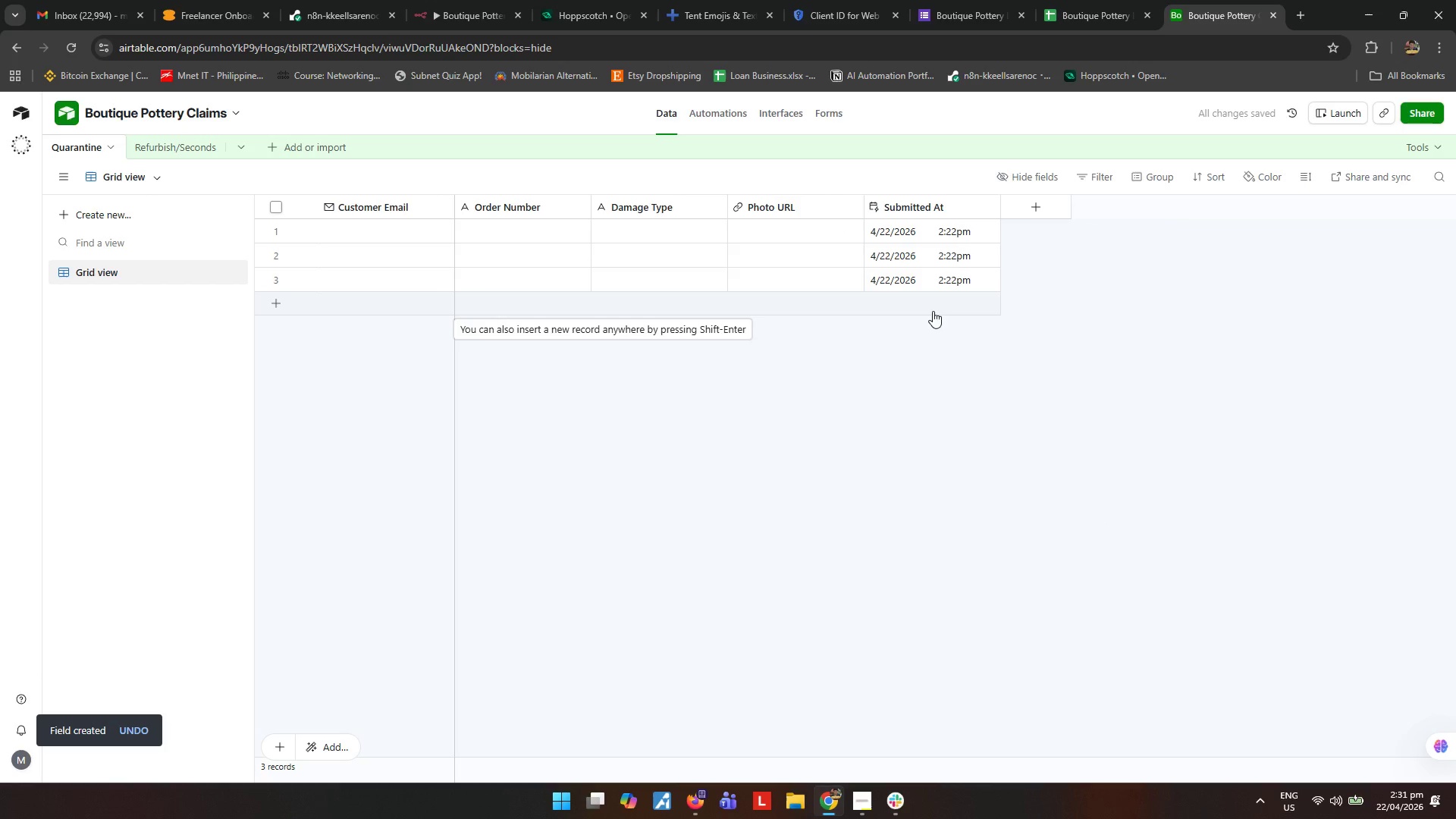 
wait(5.52)
 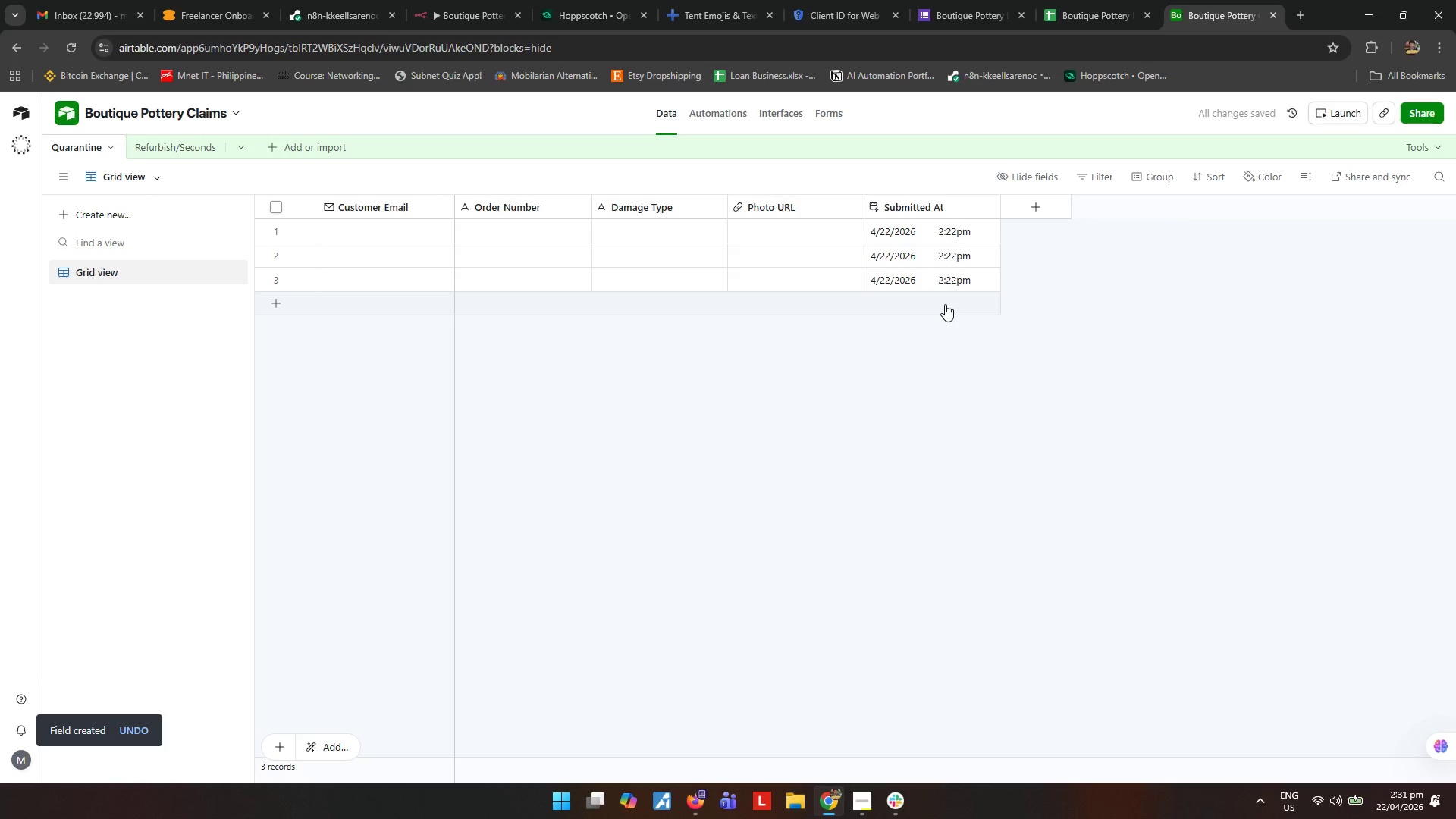 
left_click([172, 144])
 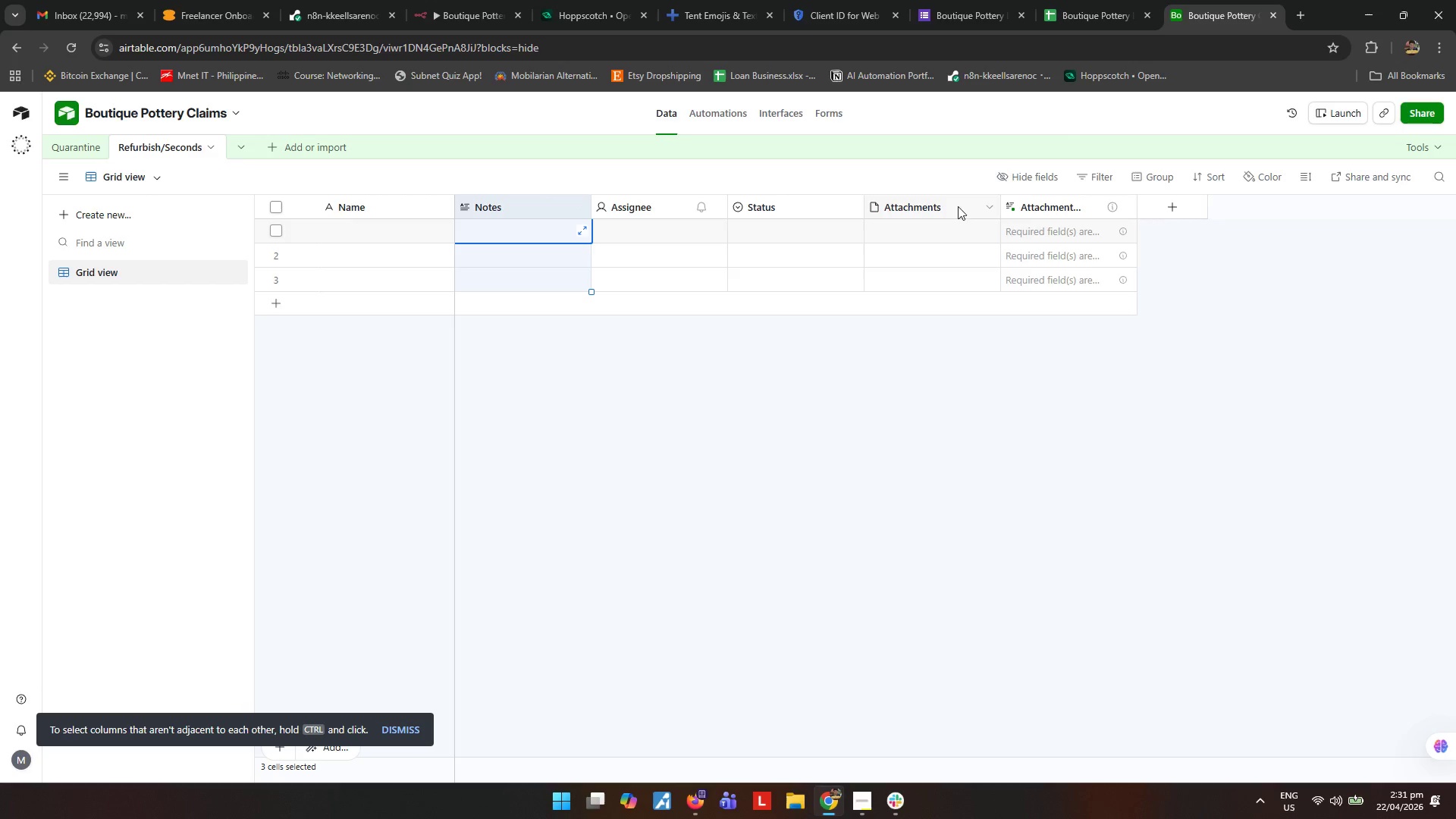 
key(Shift+ShiftLeft)
 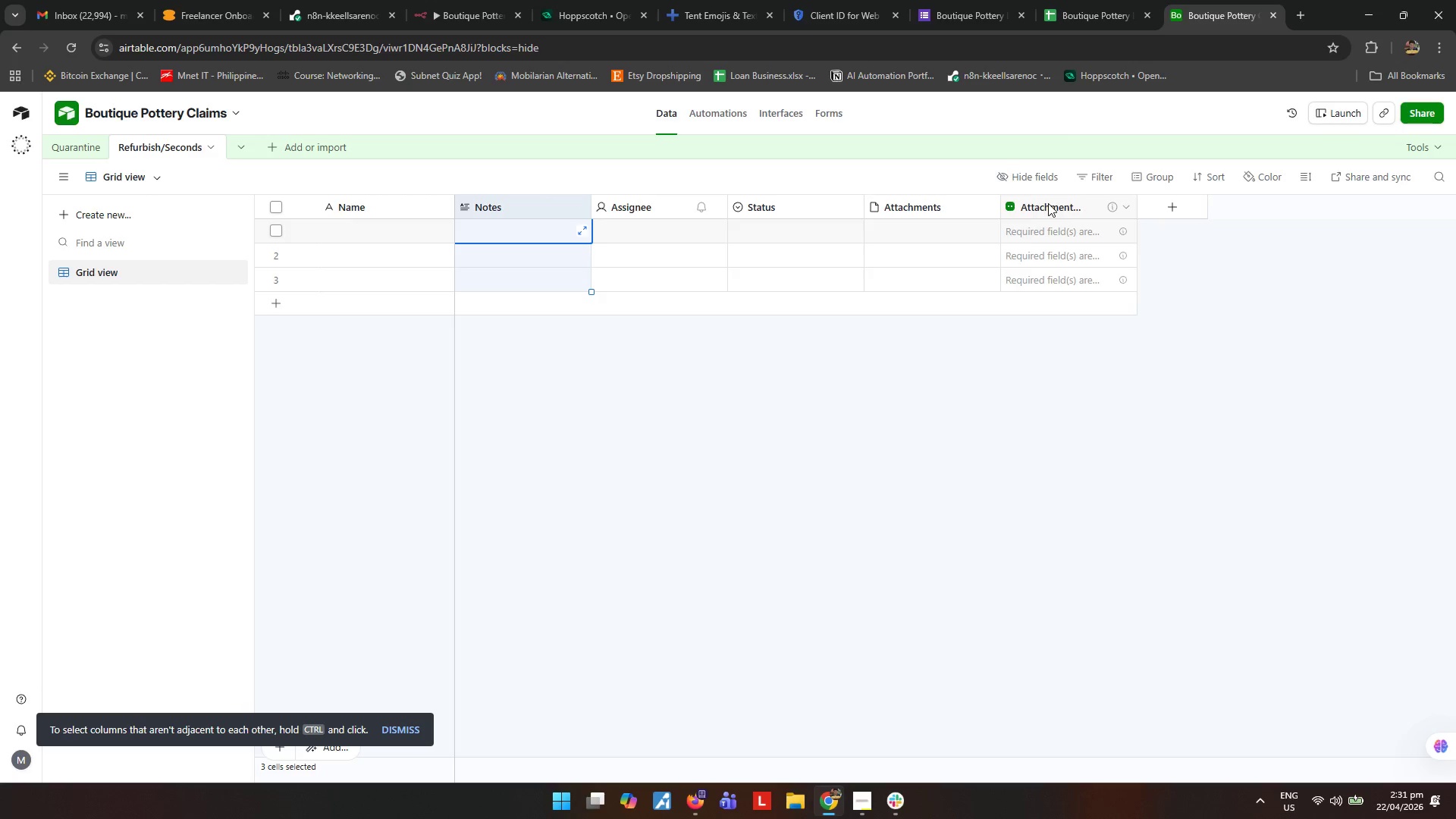 
left_click([1048, 203])
 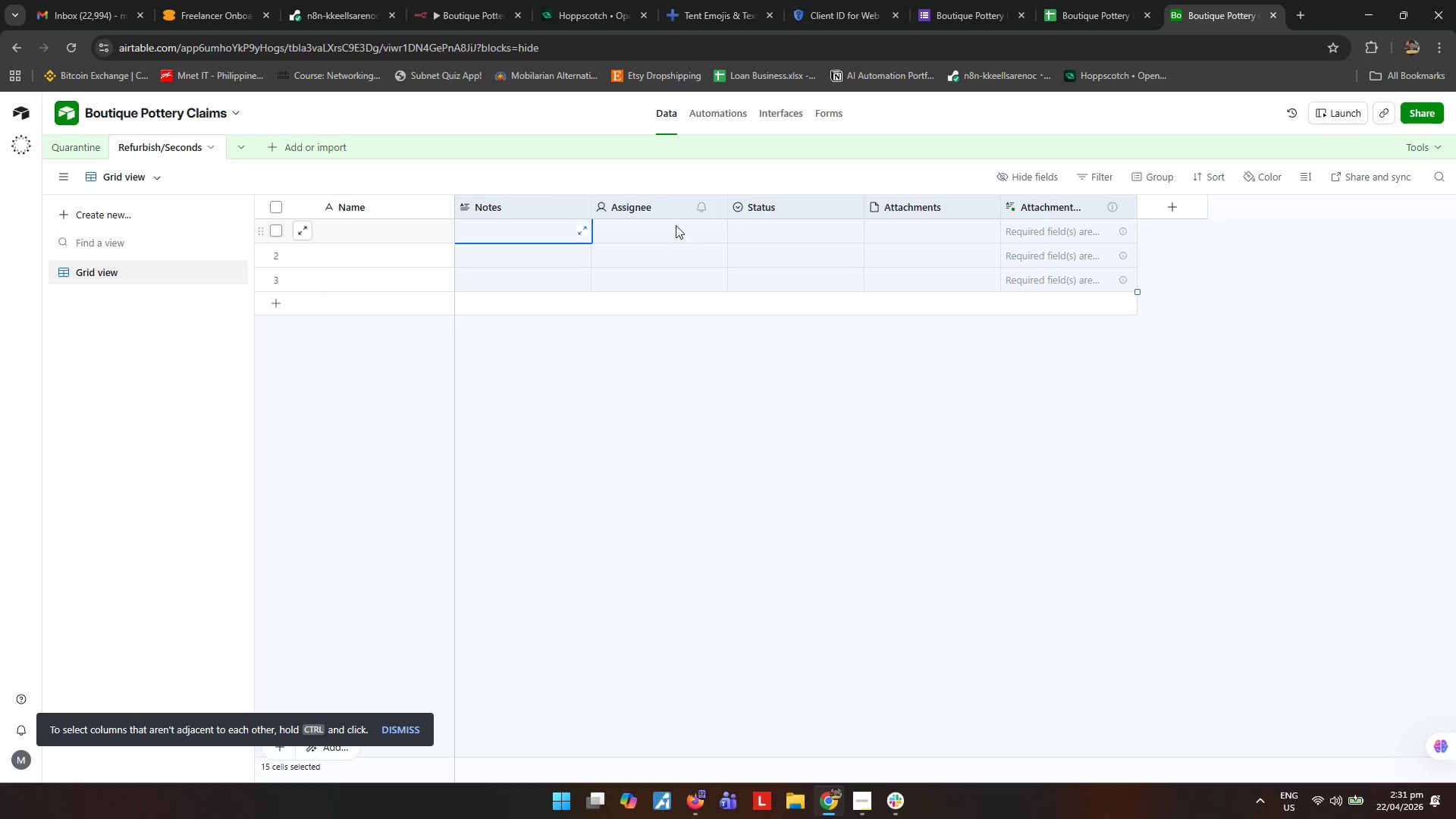 
right_click([660, 206])
 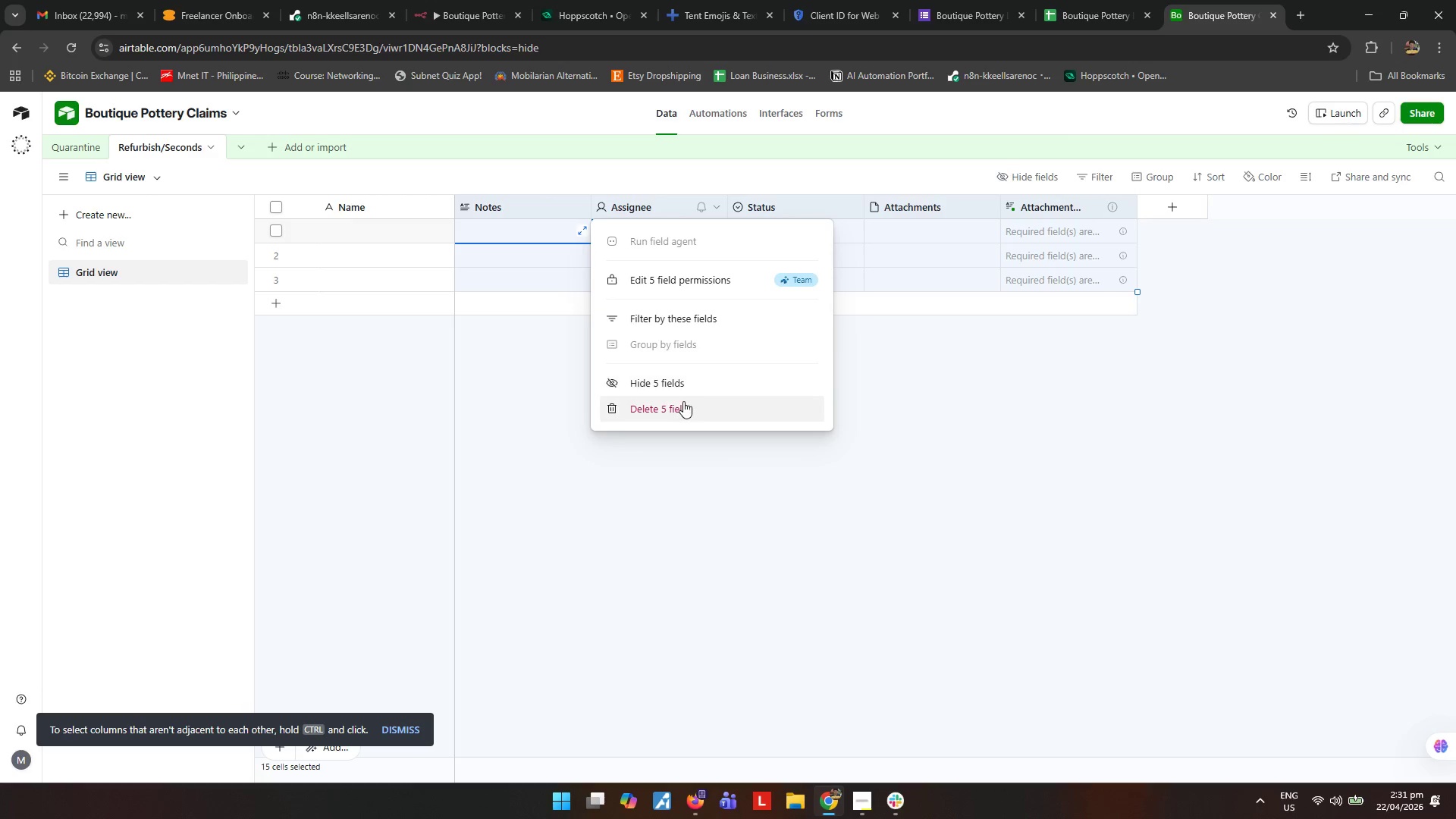 
left_click([681, 406])
 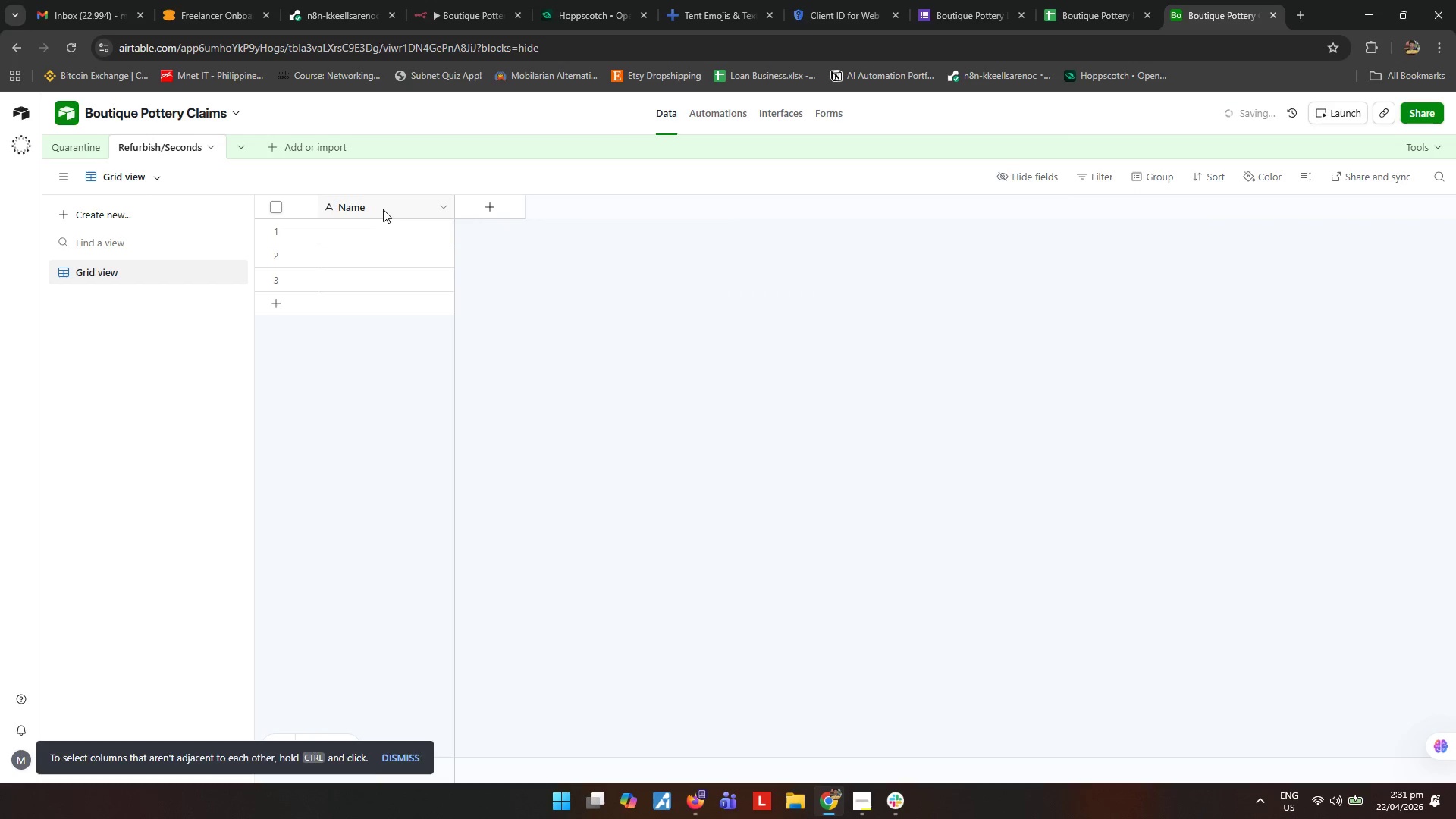 
left_click([383, 209])
 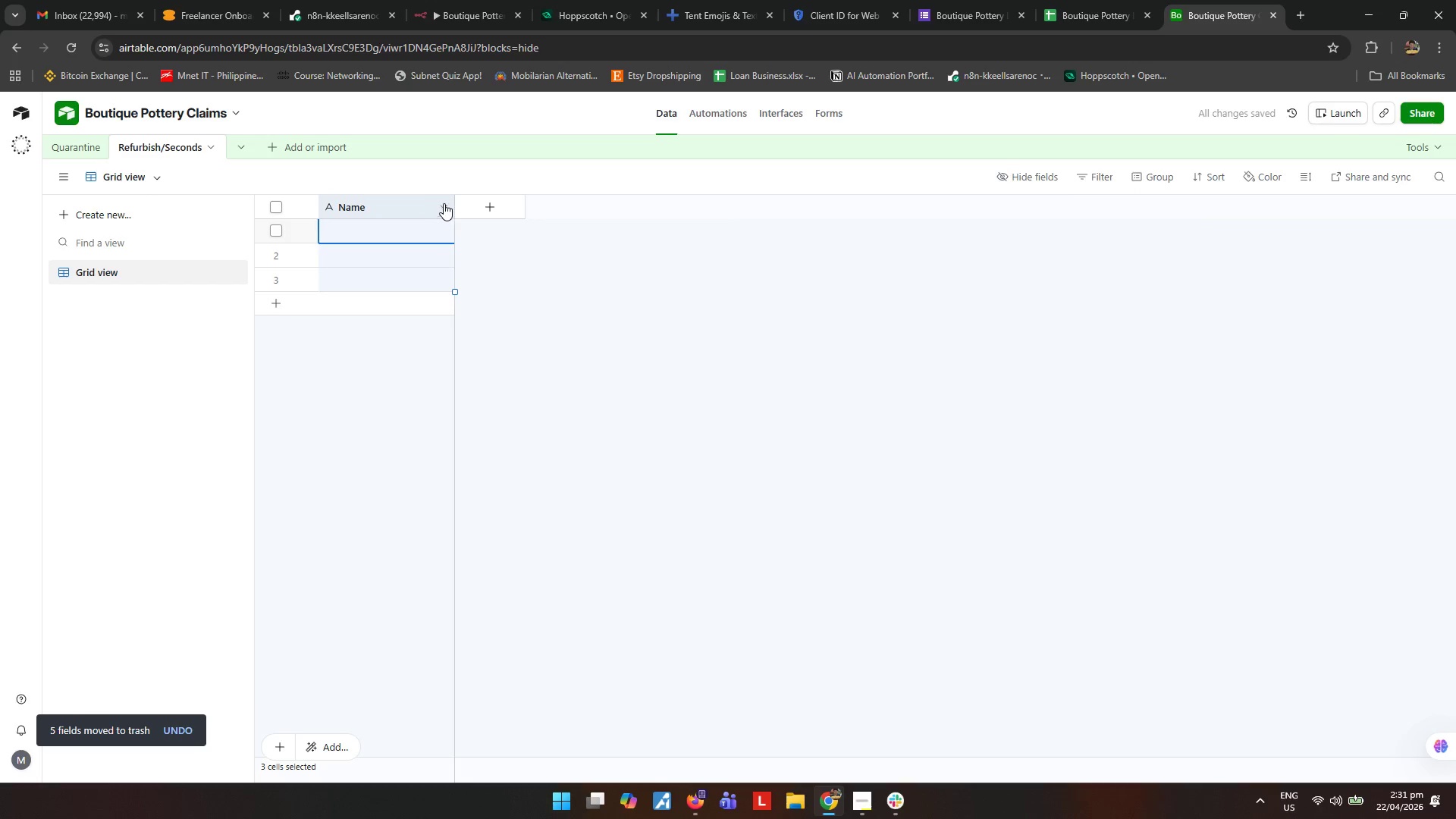 
right_click([410, 206])
 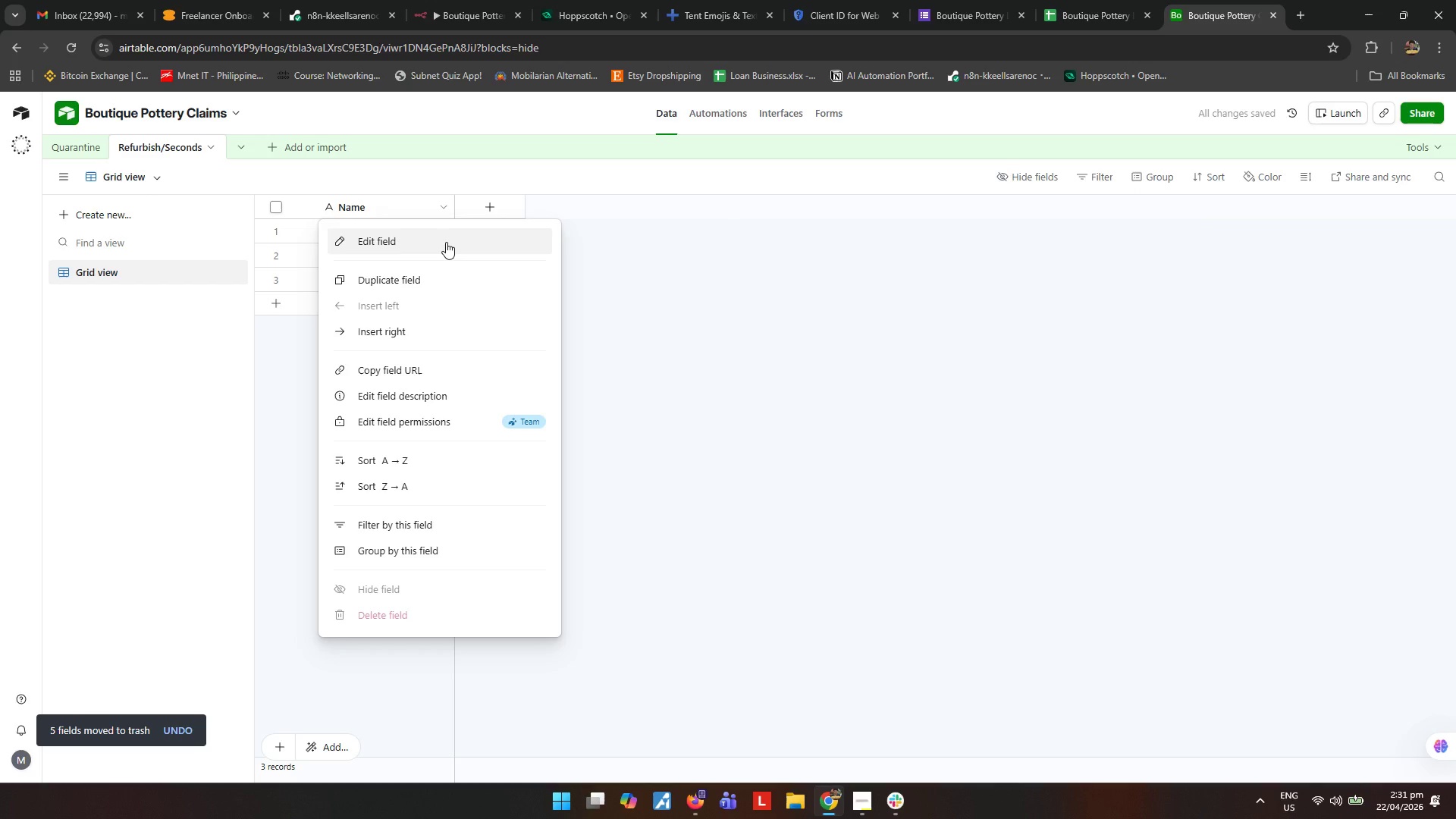 
left_click([446, 242])
 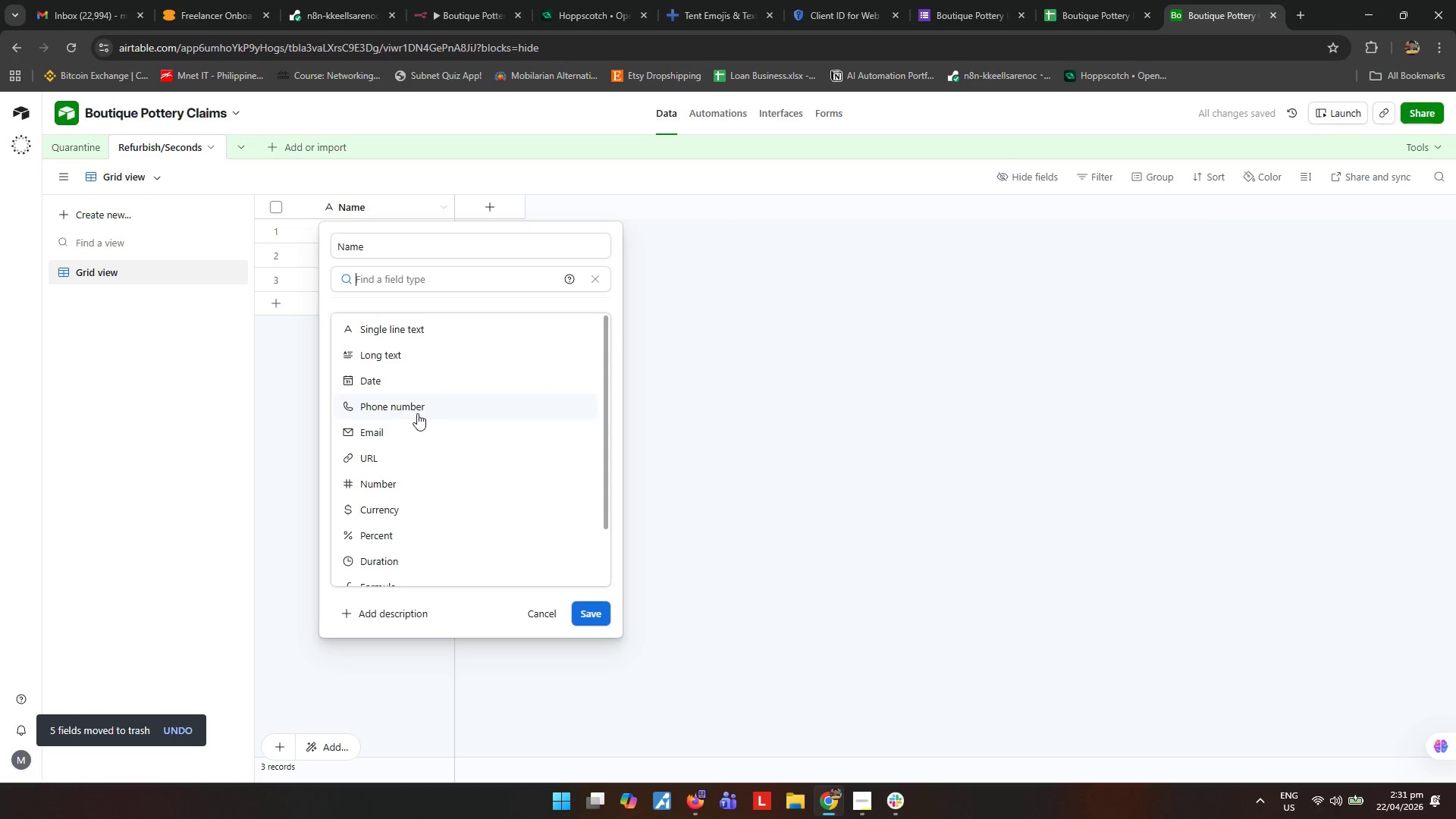 
left_click([417, 438])
 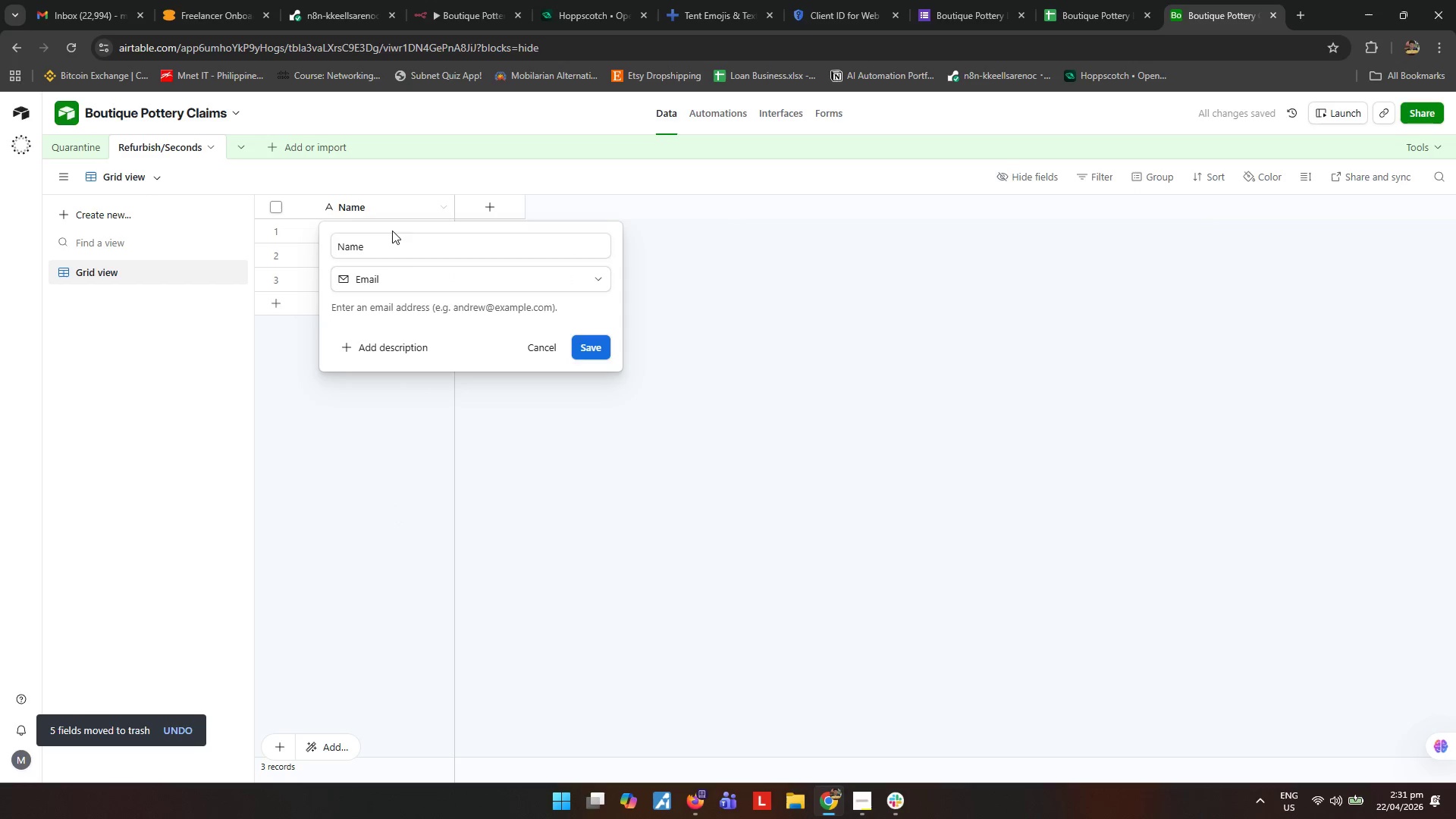 
left_click_drag(start_coordinate=[390, 241], to_coordinate=[130, 236])
 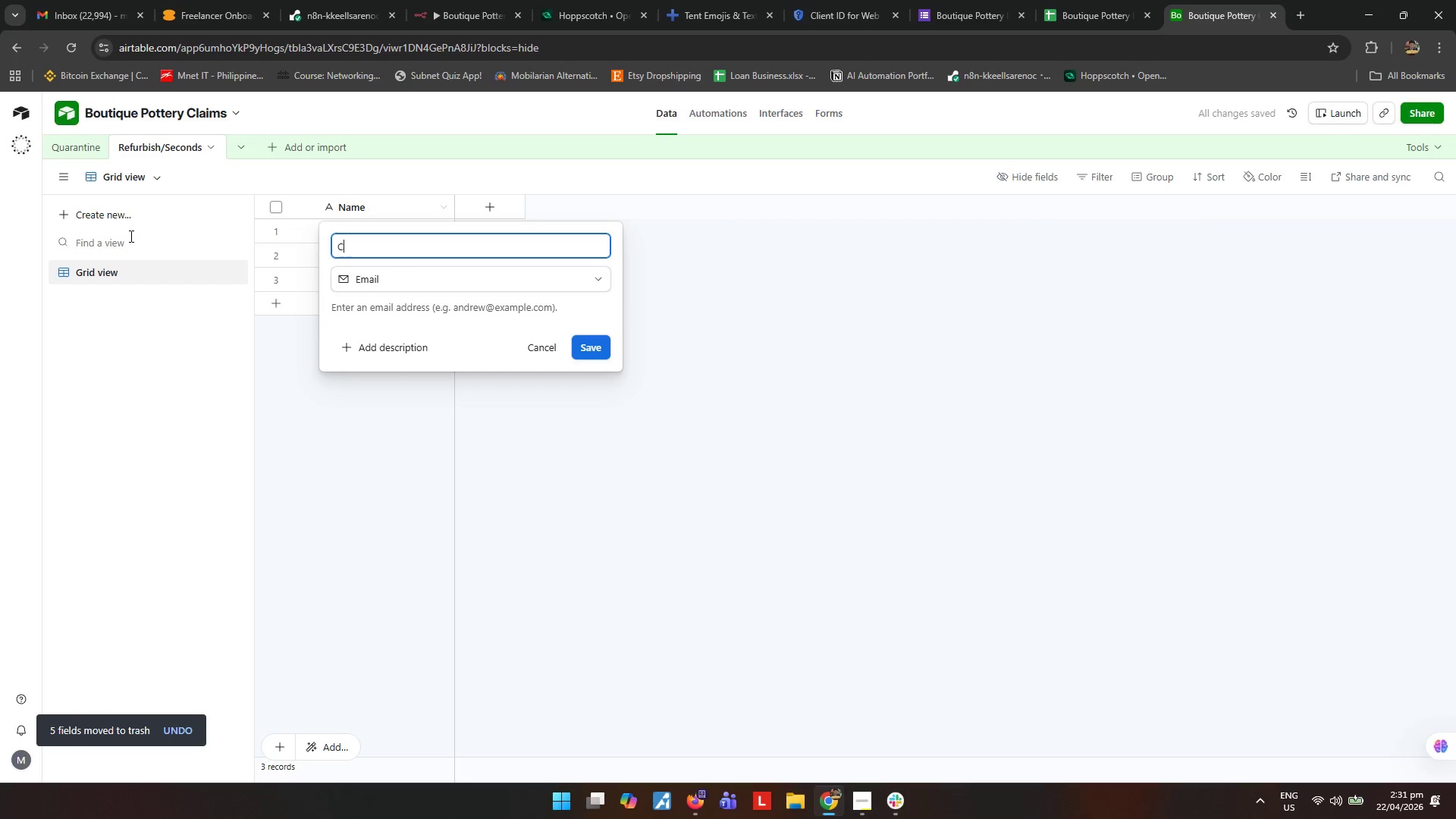 
type(Customer Email)
 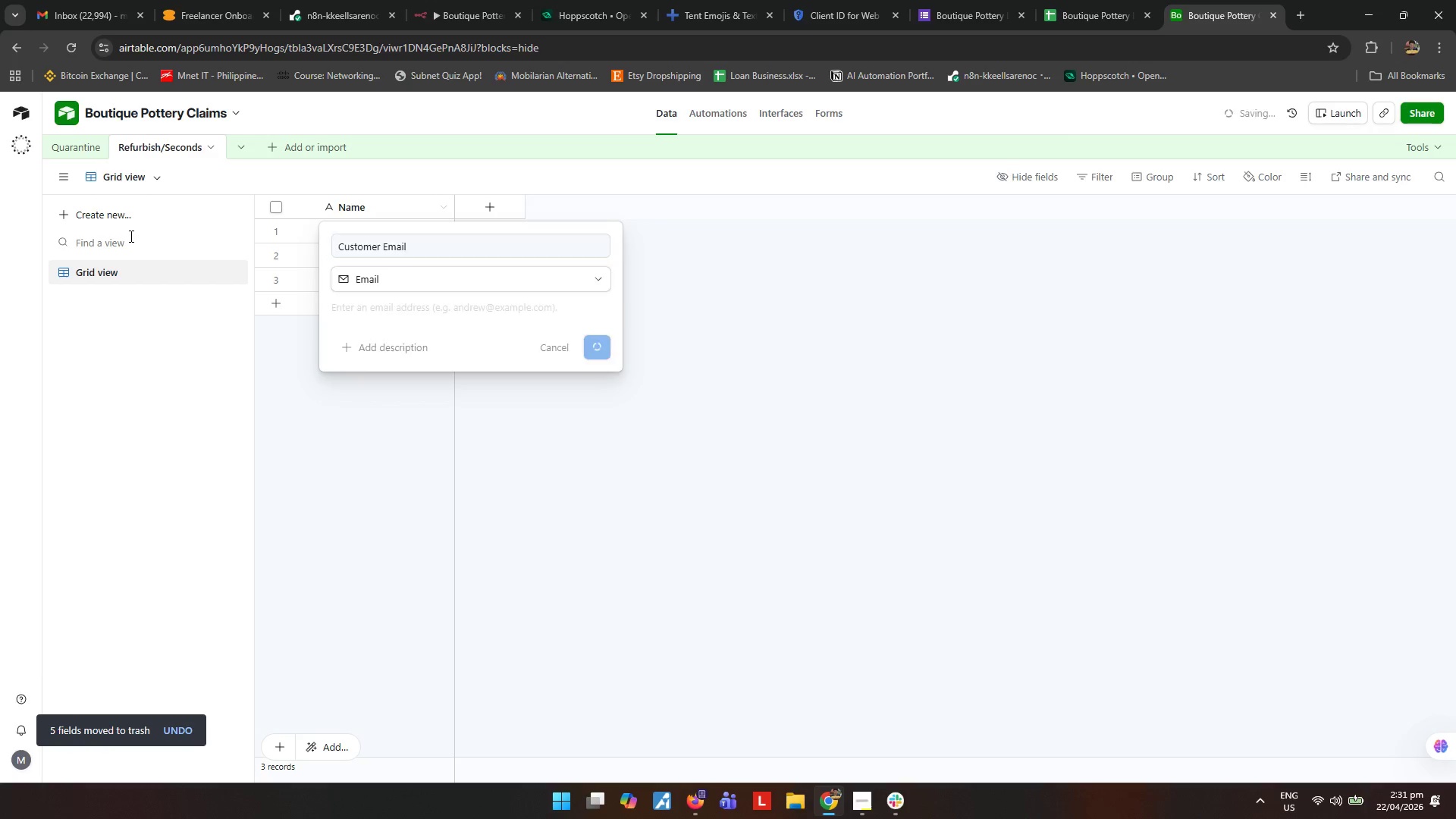 
key(Enter)
 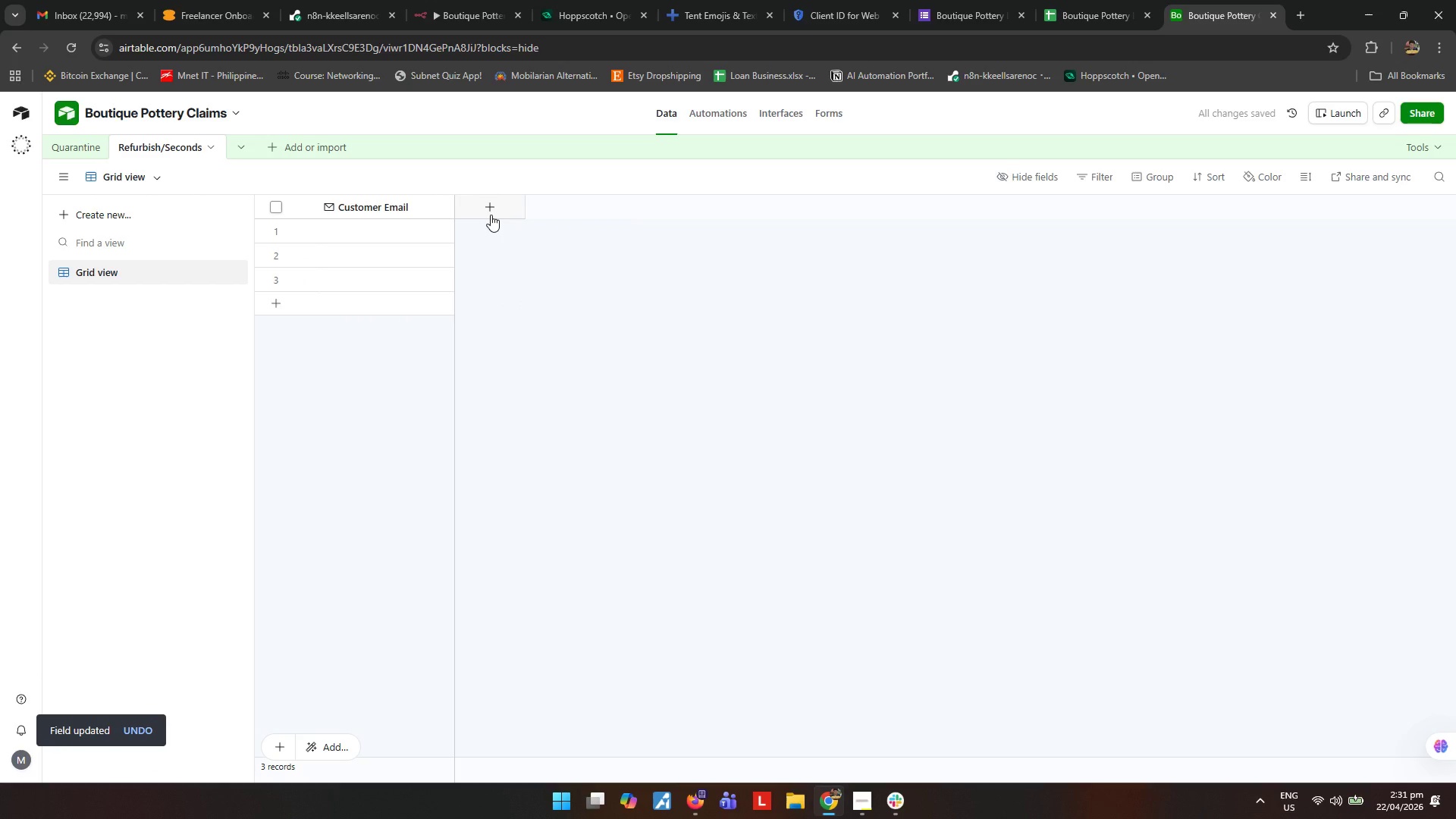 
left_click([491, 215])
 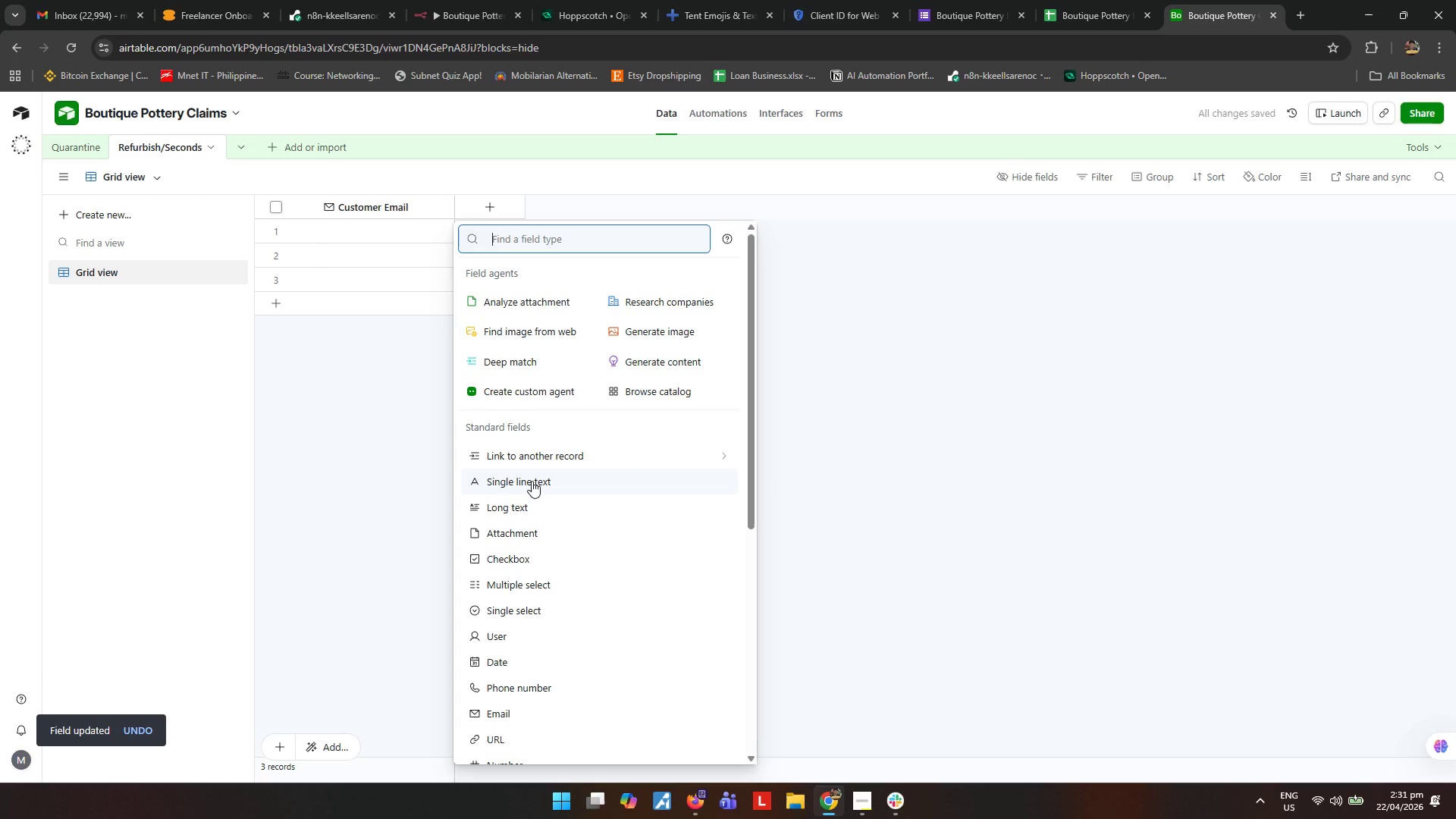 
left_click([532, 481])
 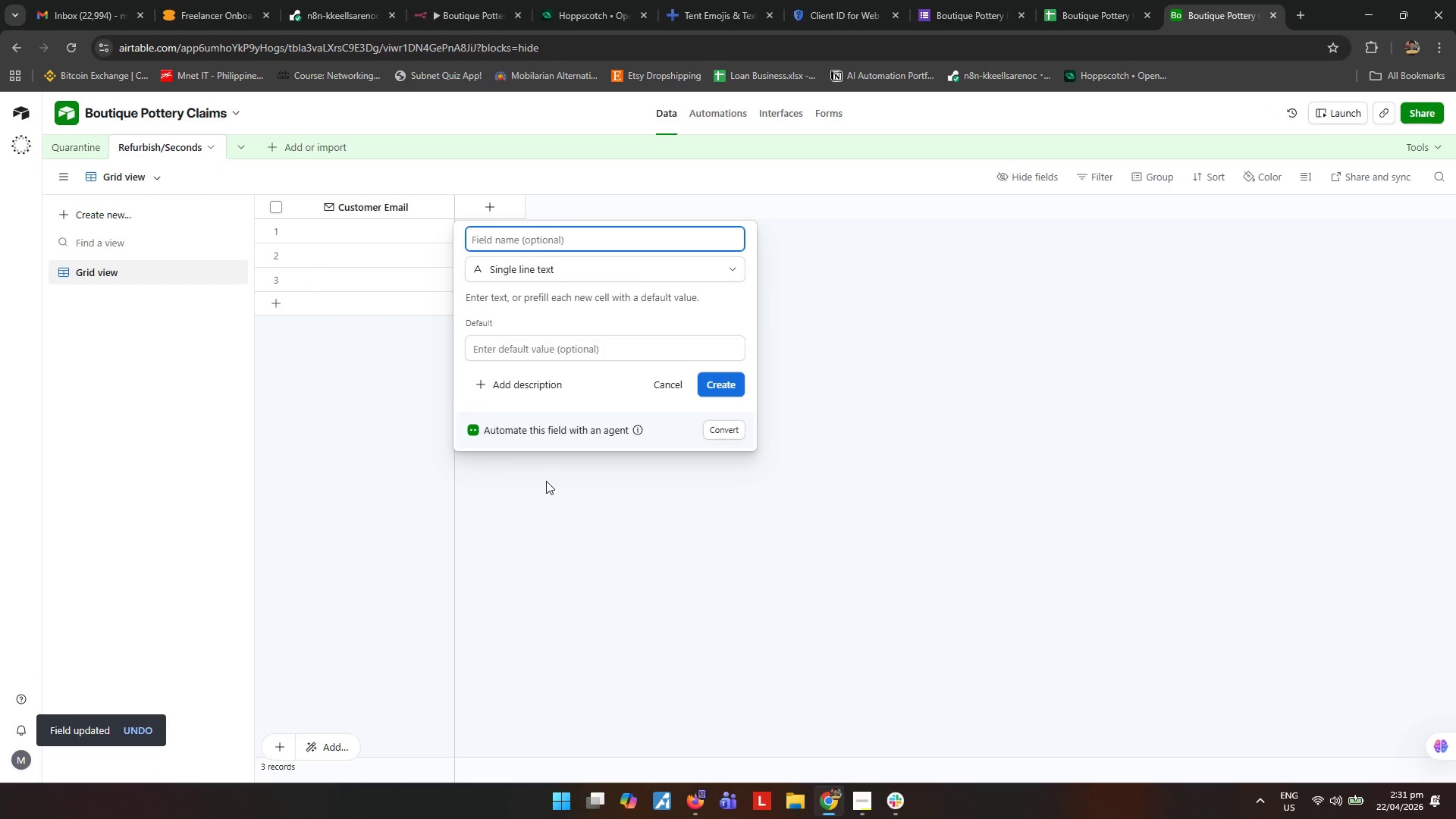 
type(Order Number)
 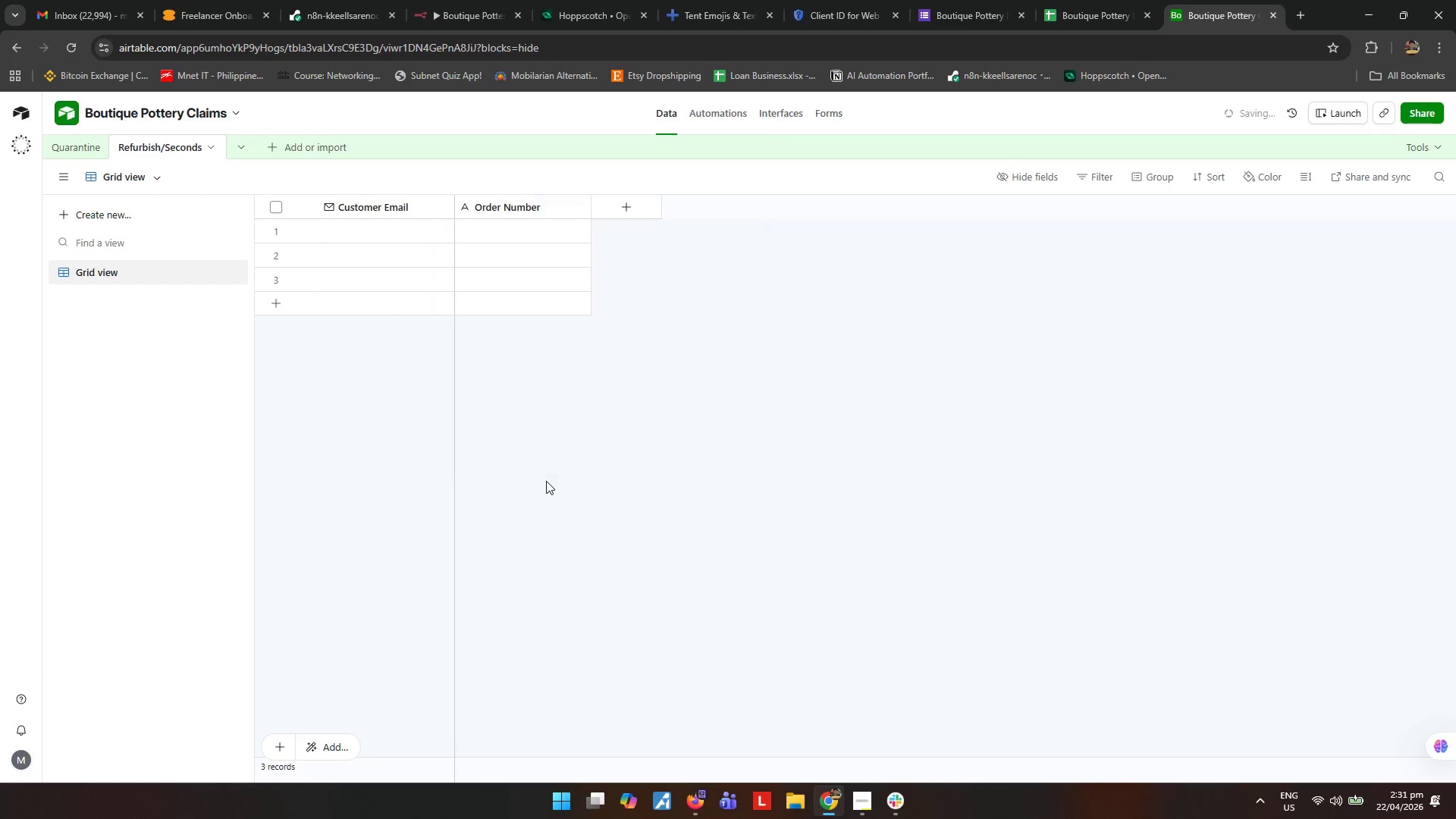 
key(Enter)
 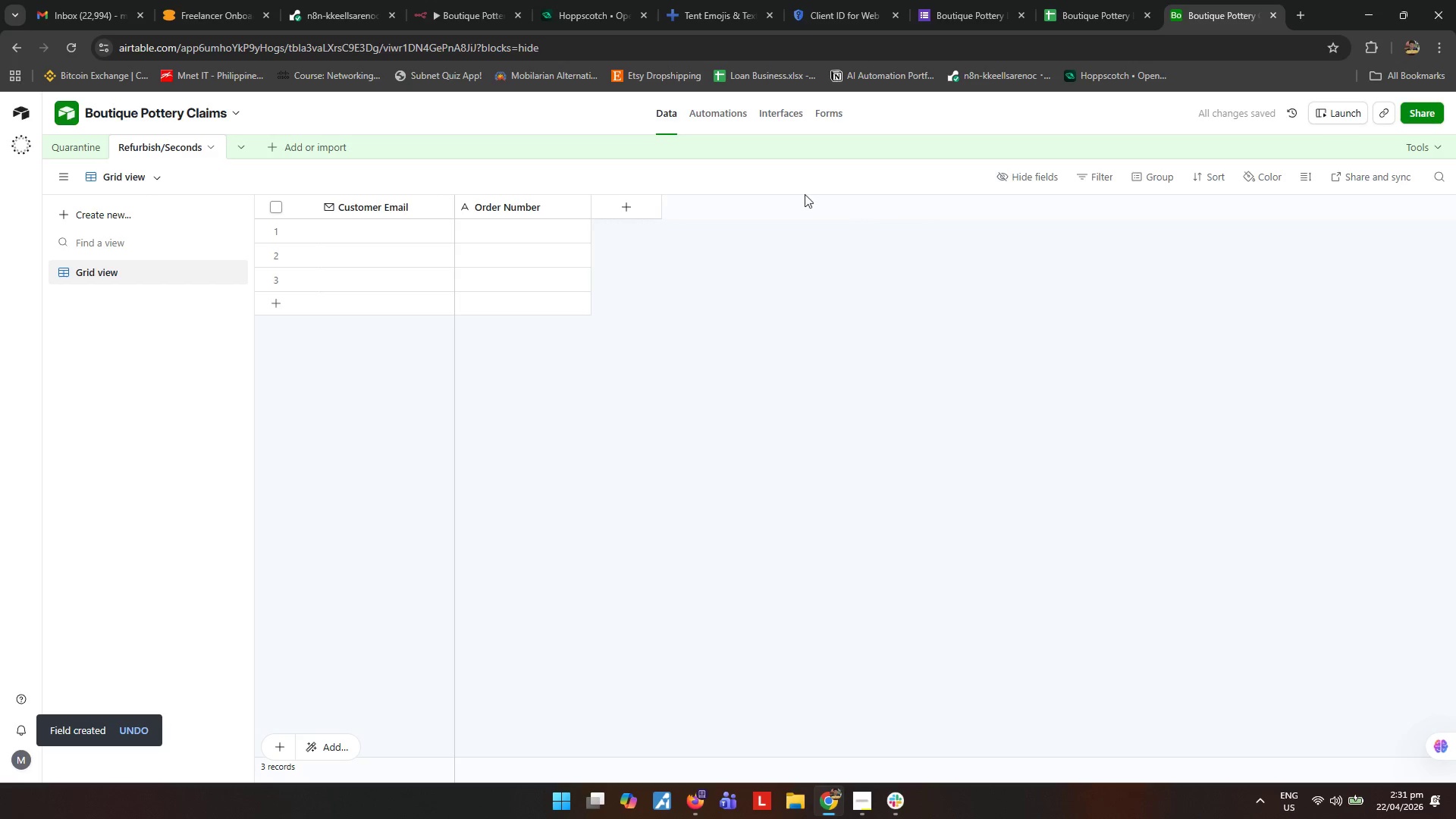 
left_click([649, 206])
 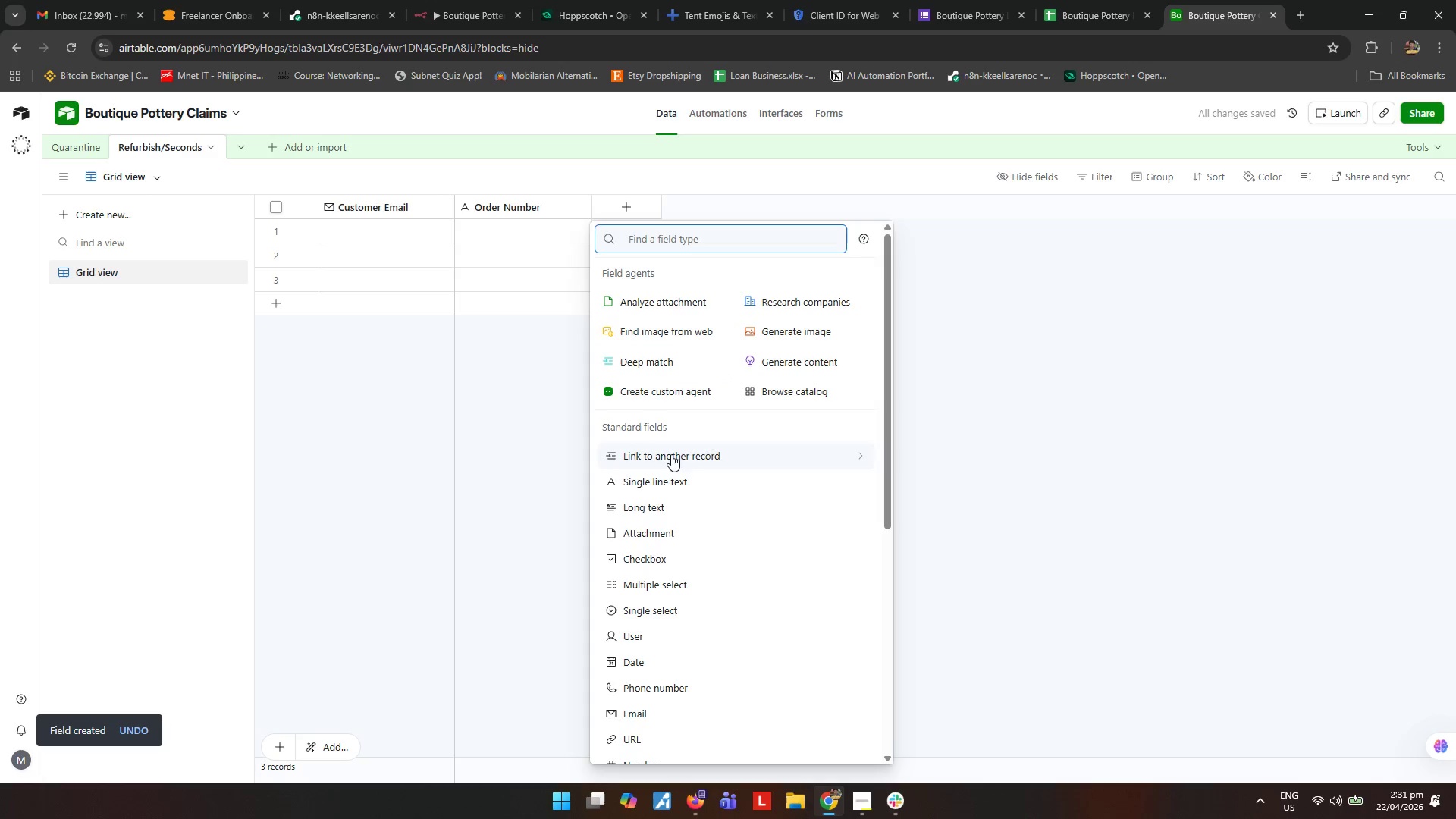 
left_click([658, 478])
 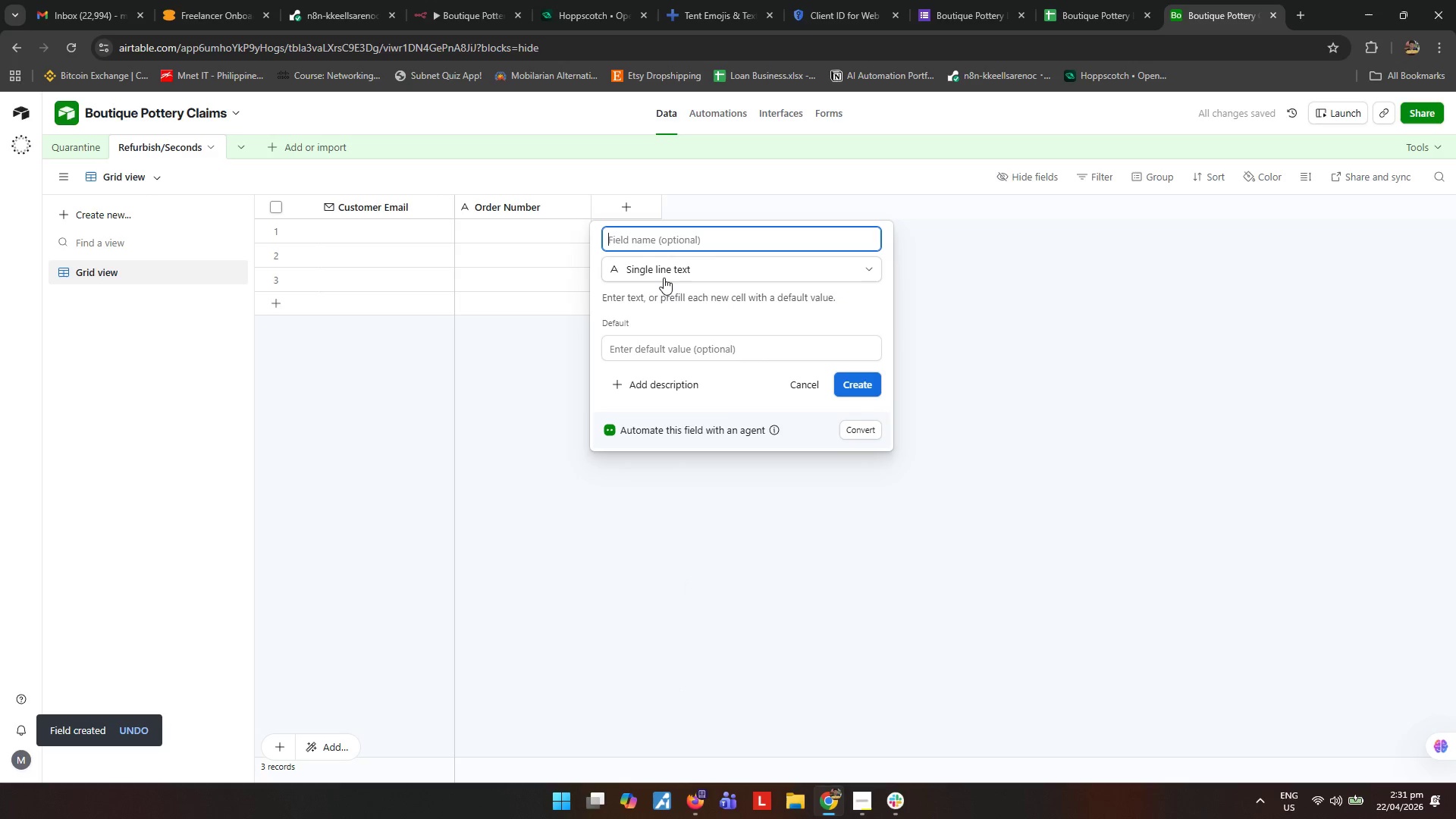 
type(Damage Type)
 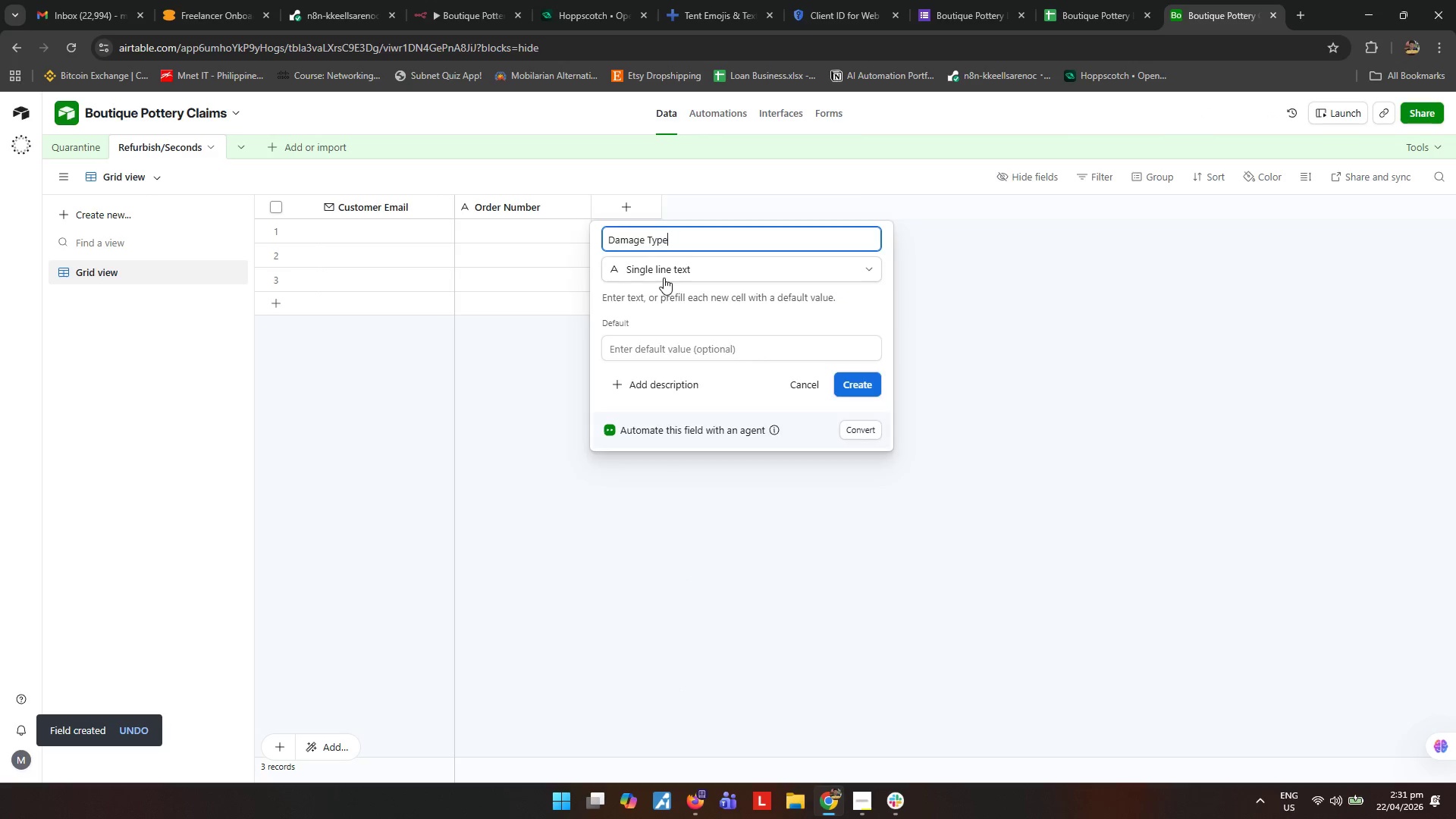 
key(Enter)
 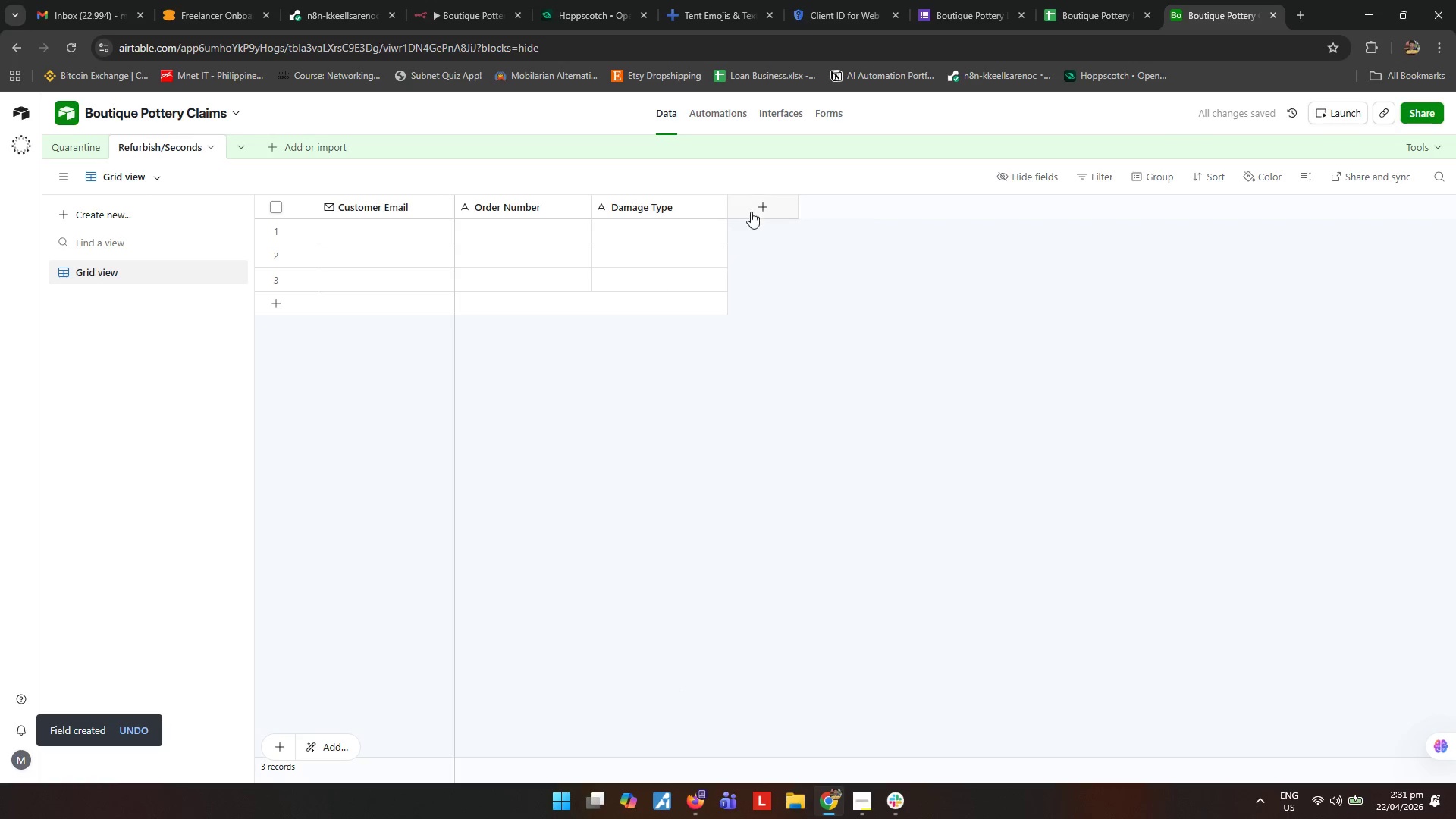 
left_click([767, 200])
 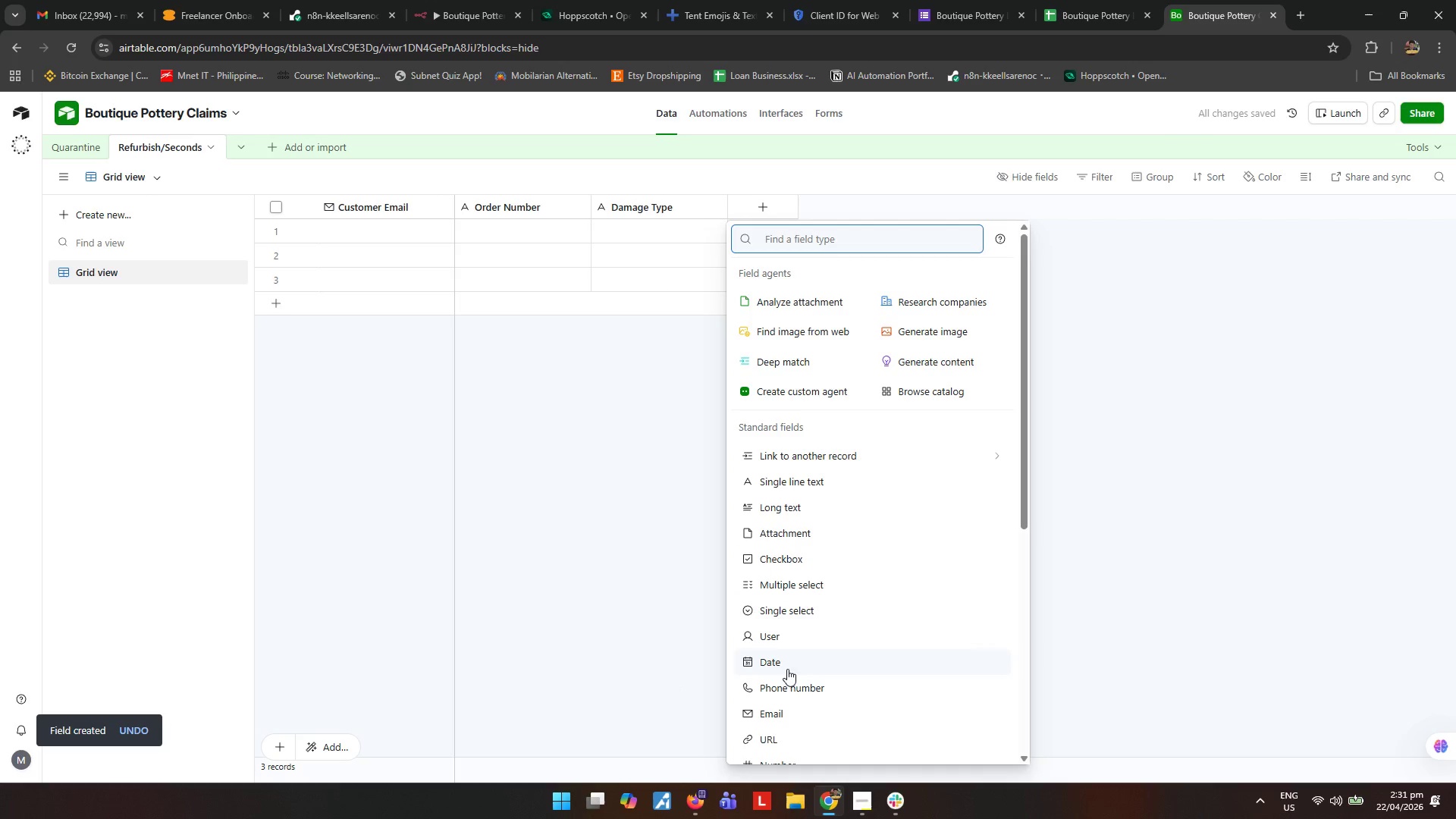 
left_click([789, 744])
 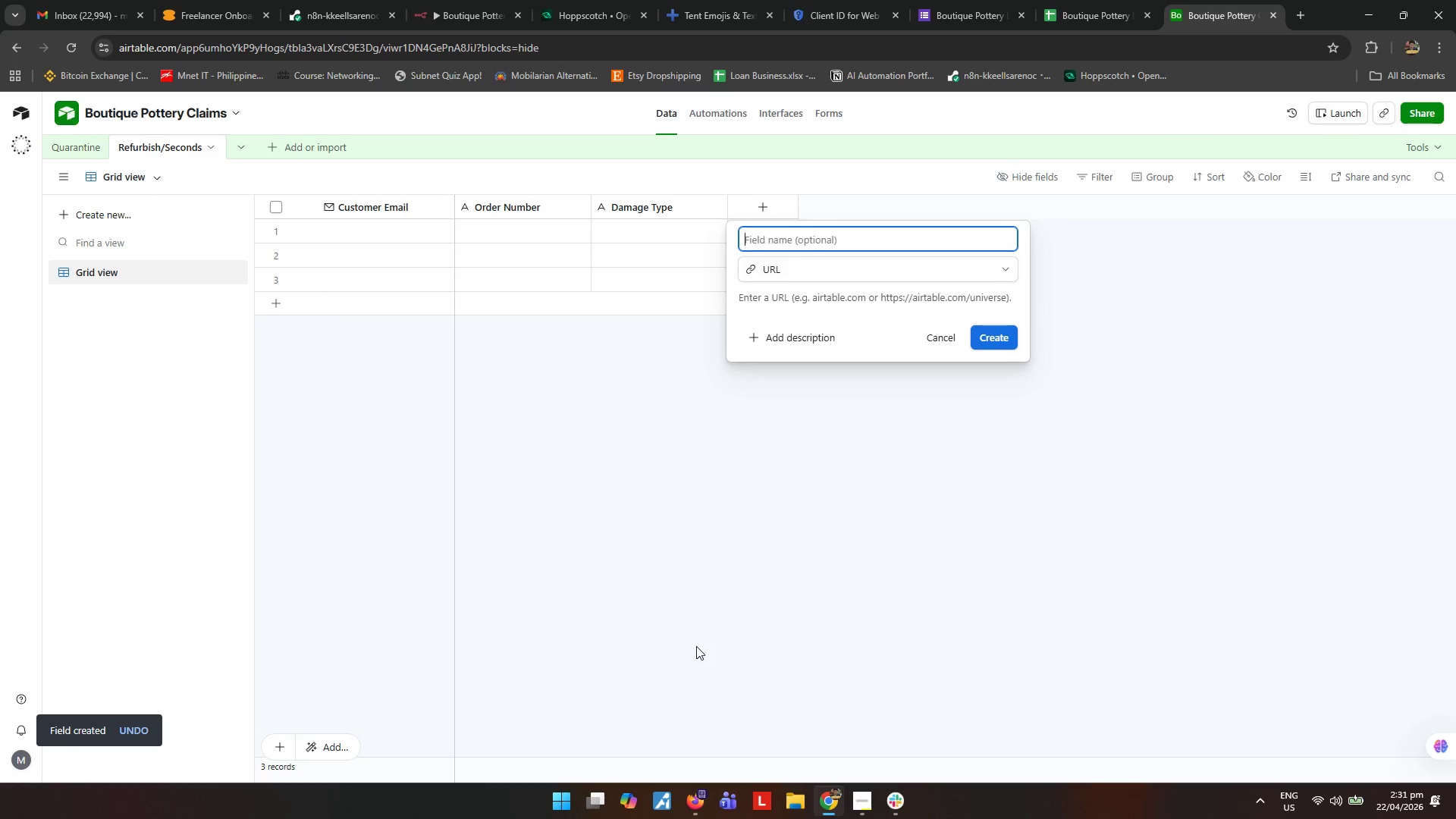 
type(Photo URL)
 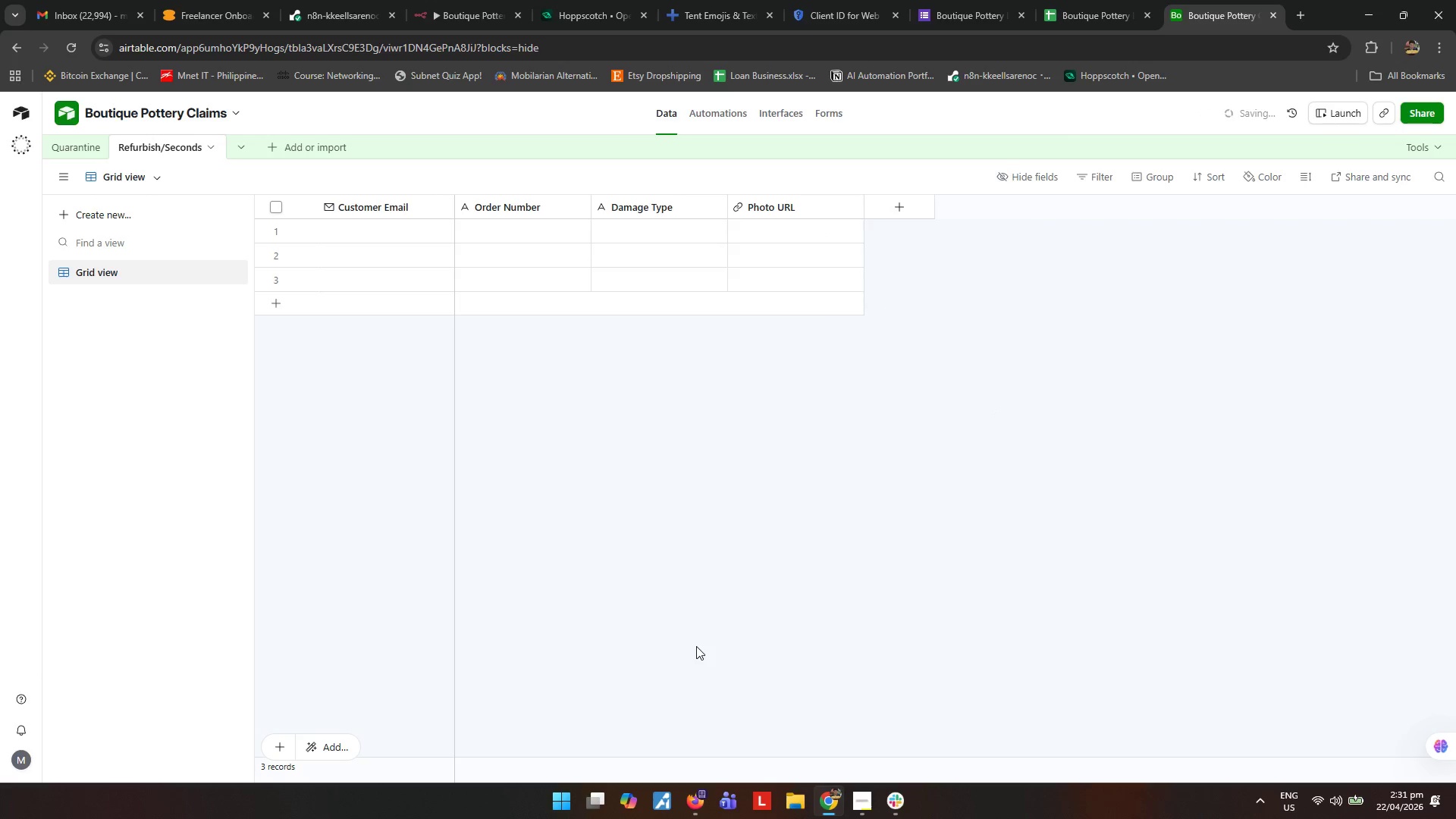 
 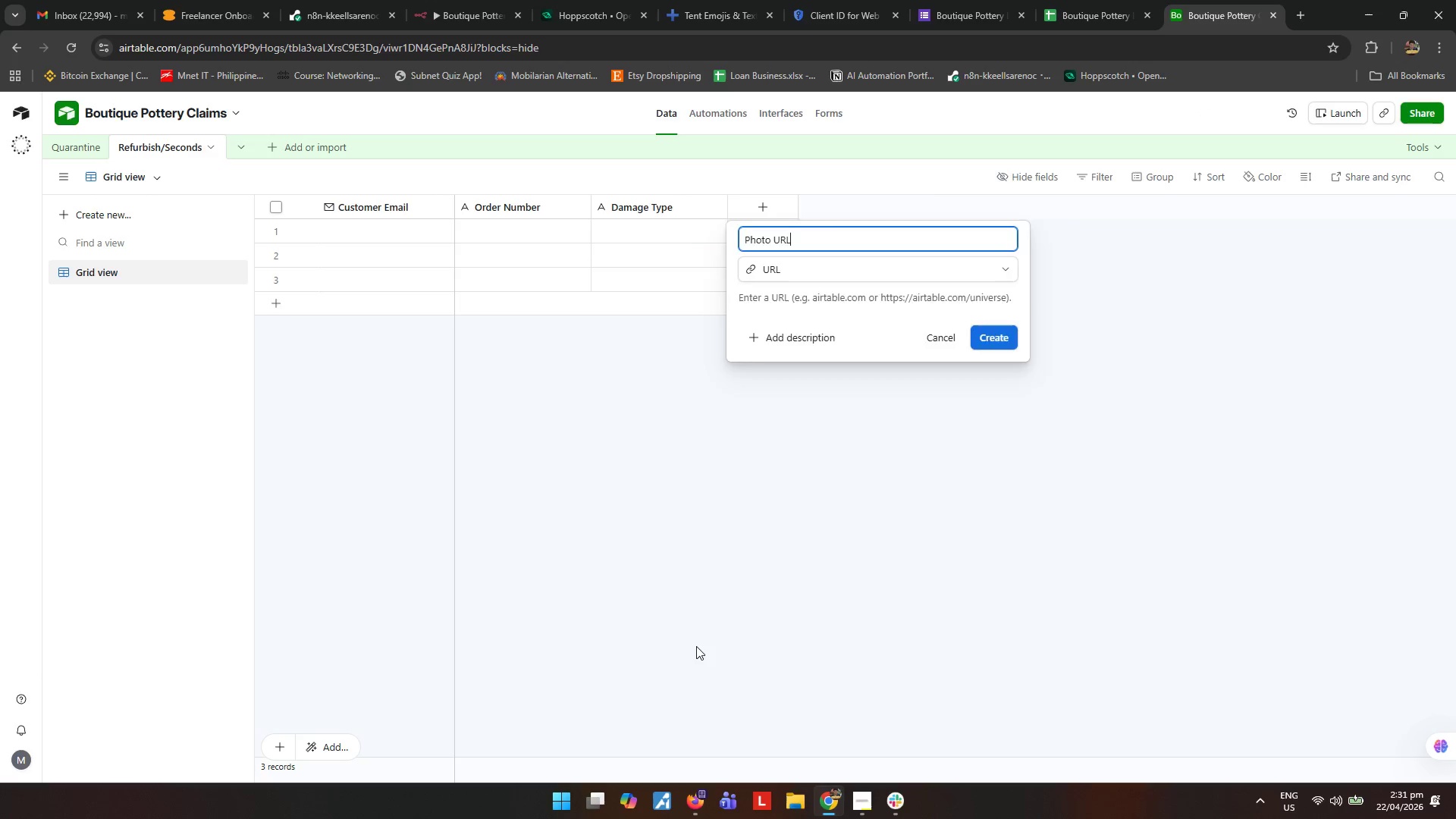 
key(Enter)
 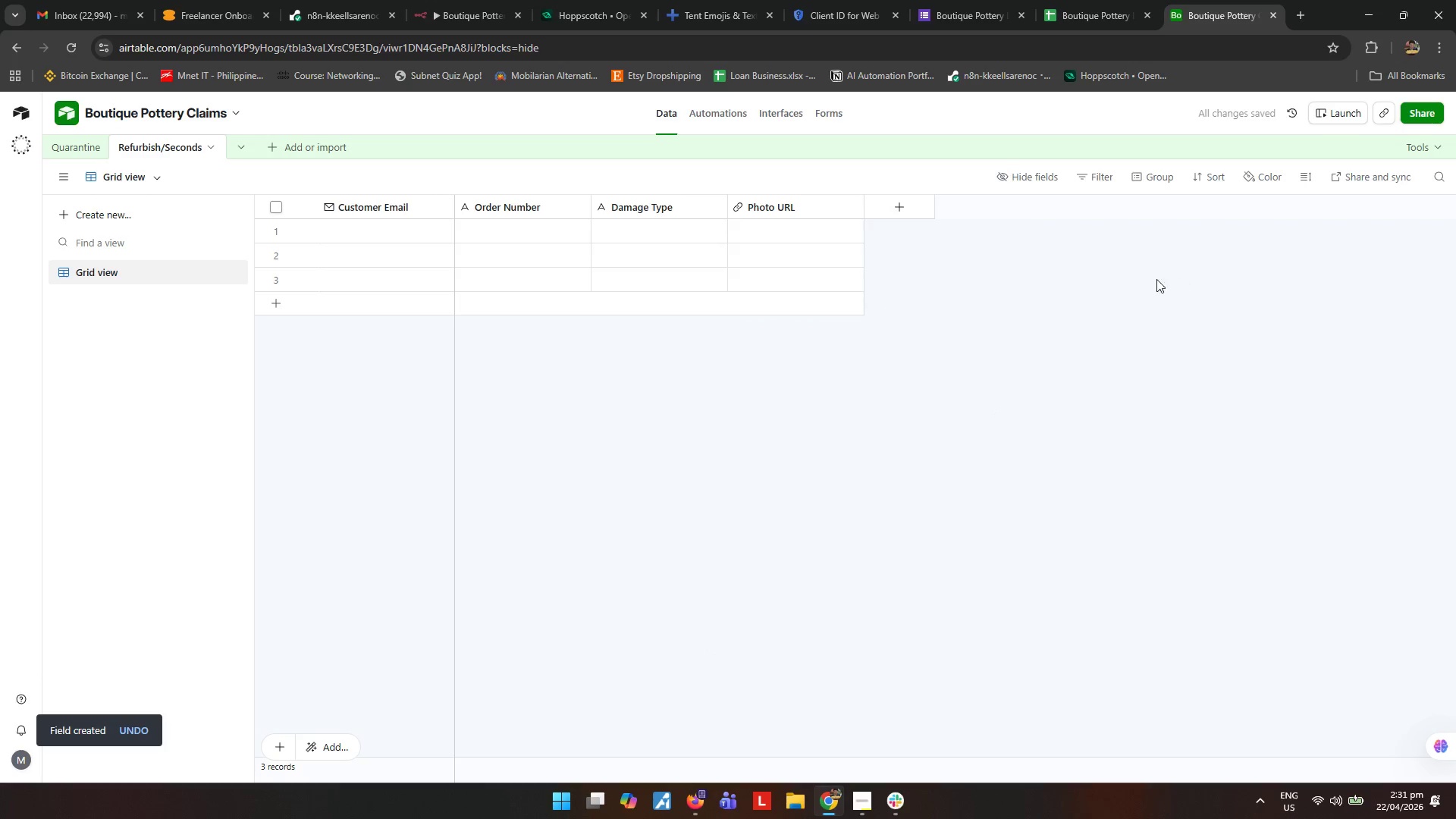 
left_click([899, 209])
 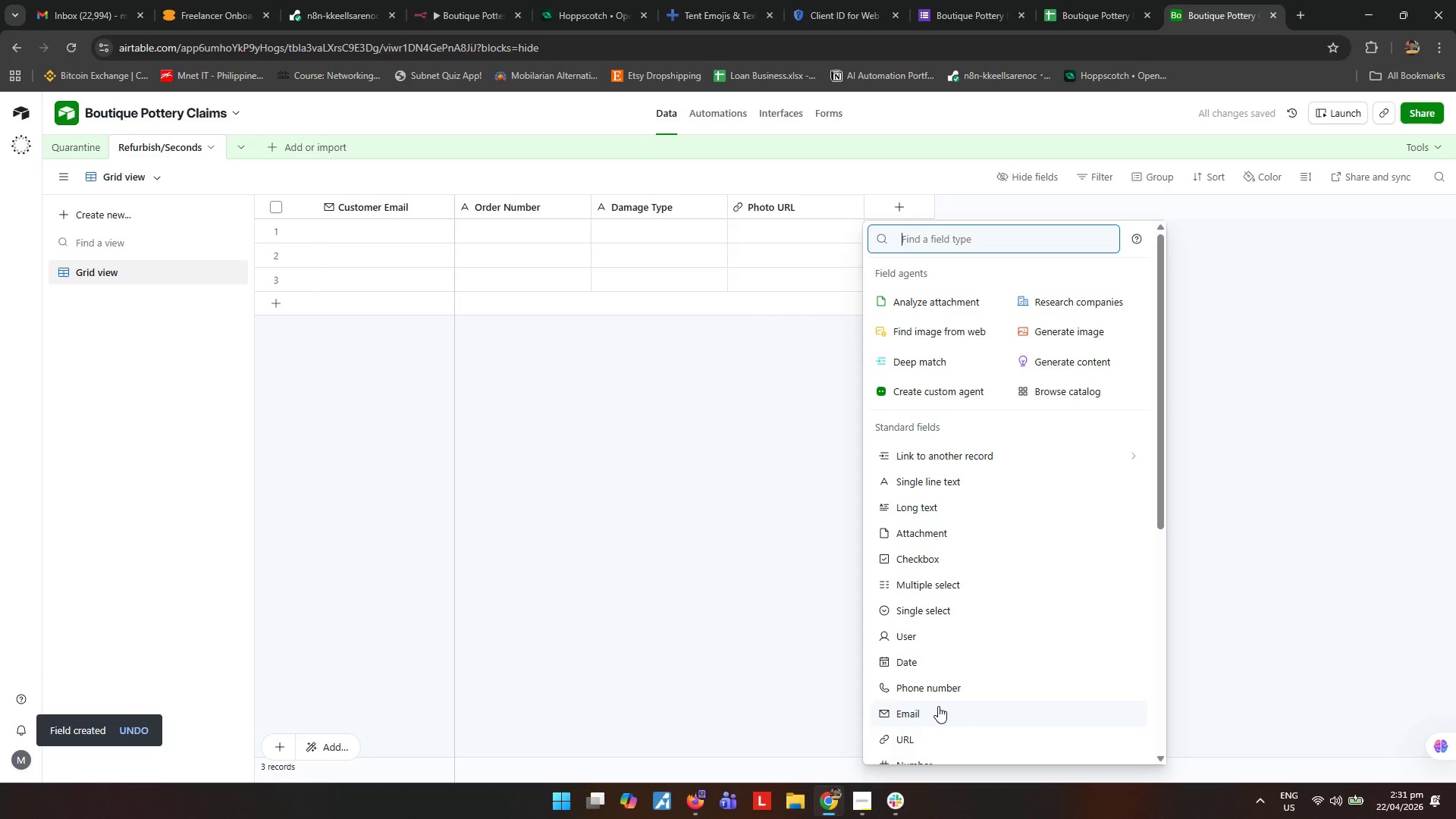 
scroll: coordinate [938, 705], scroll_direction: down, amount: 1.0
 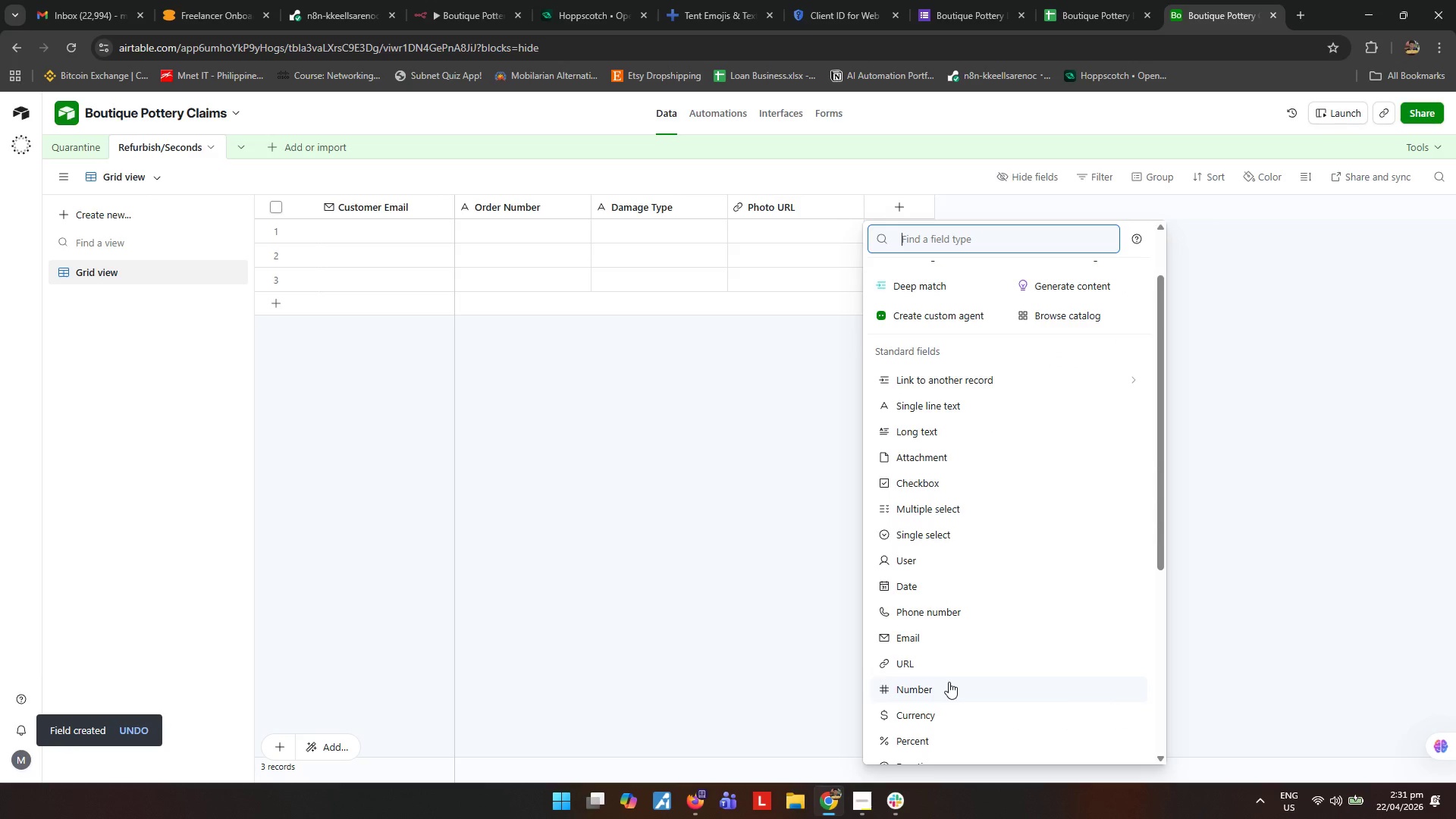 
scroll: coordinate [949, 682], scroll_direction: up, amount: 2.0
 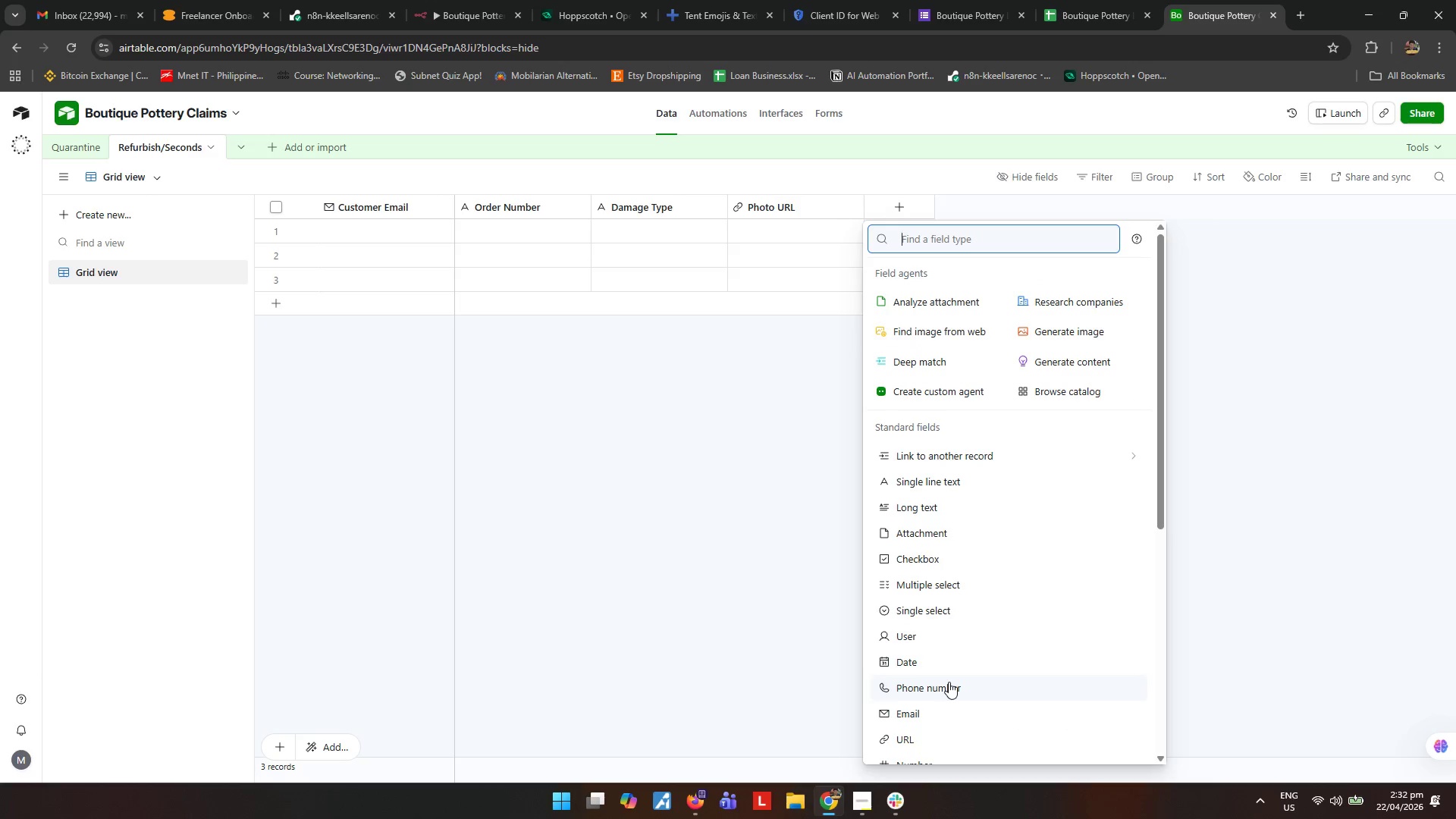 
scroll: coordinate [949, 682], scroll_direction: down, amount: 5.0
 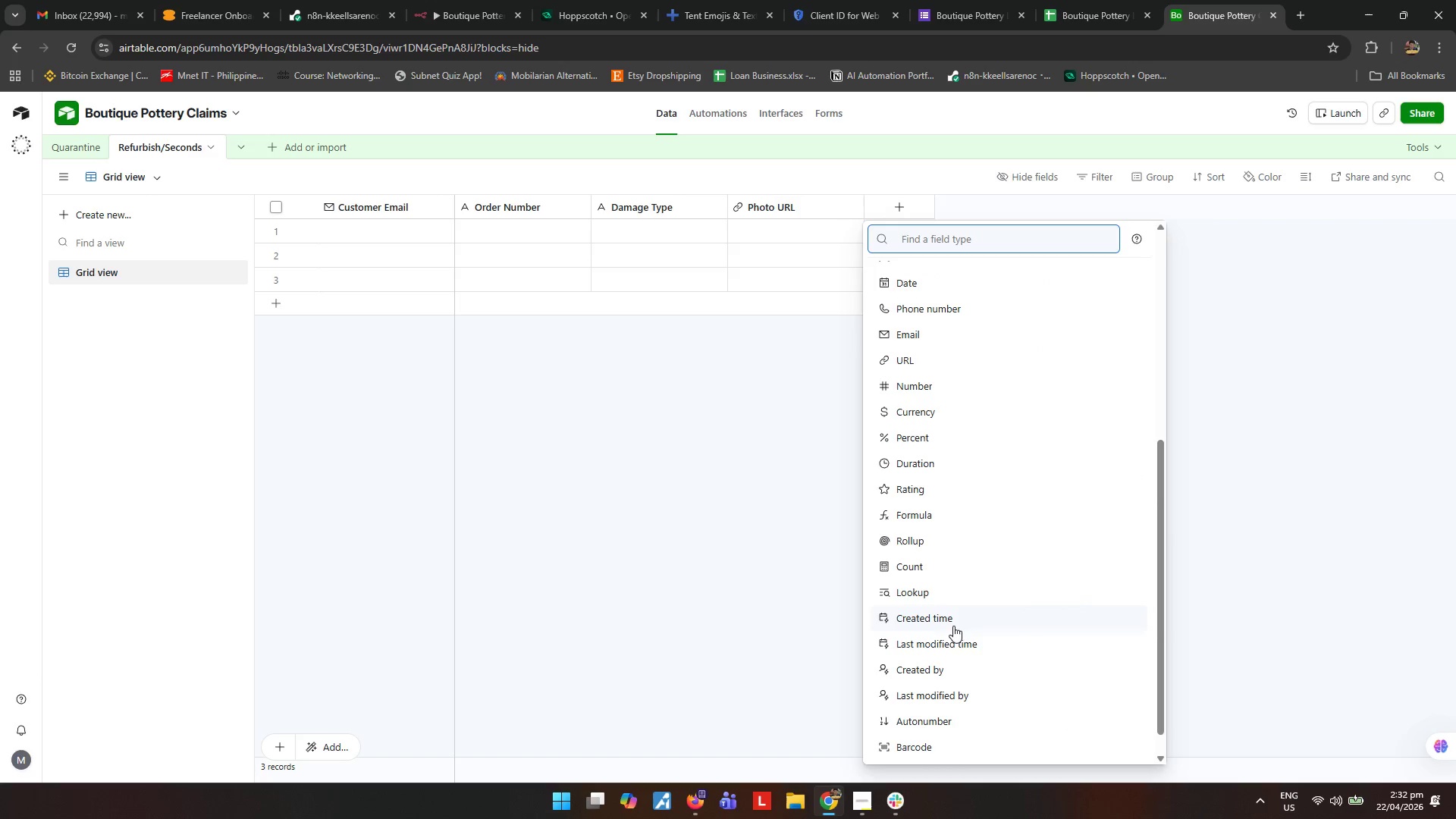 
left_click([956, 619])
 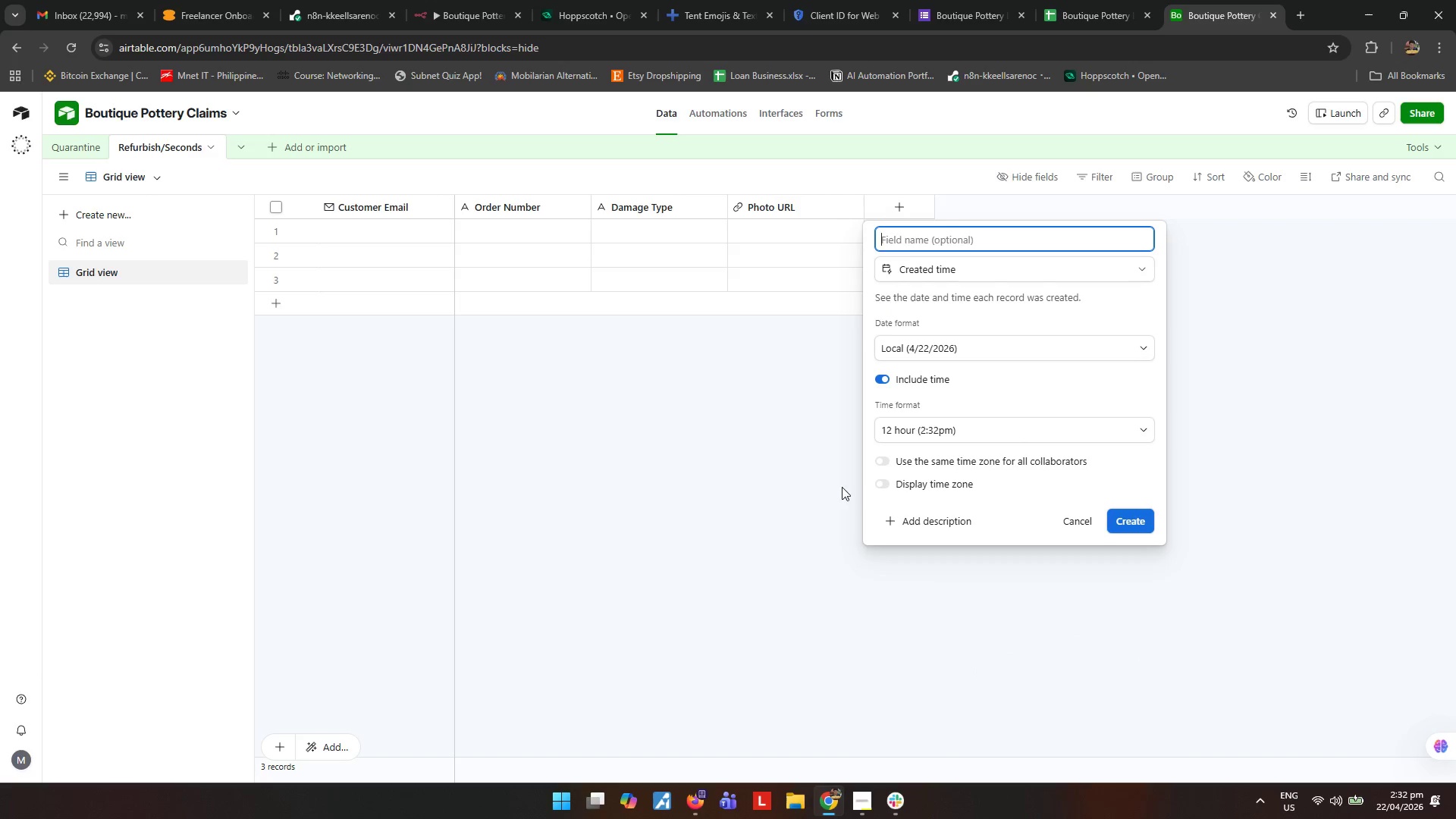 
type(Create)
key(Backspace)
key(Backspace)
key(Backspace)
key(Backspace)
key(Backspace)
key(Backspace)
type(Submitted At)